 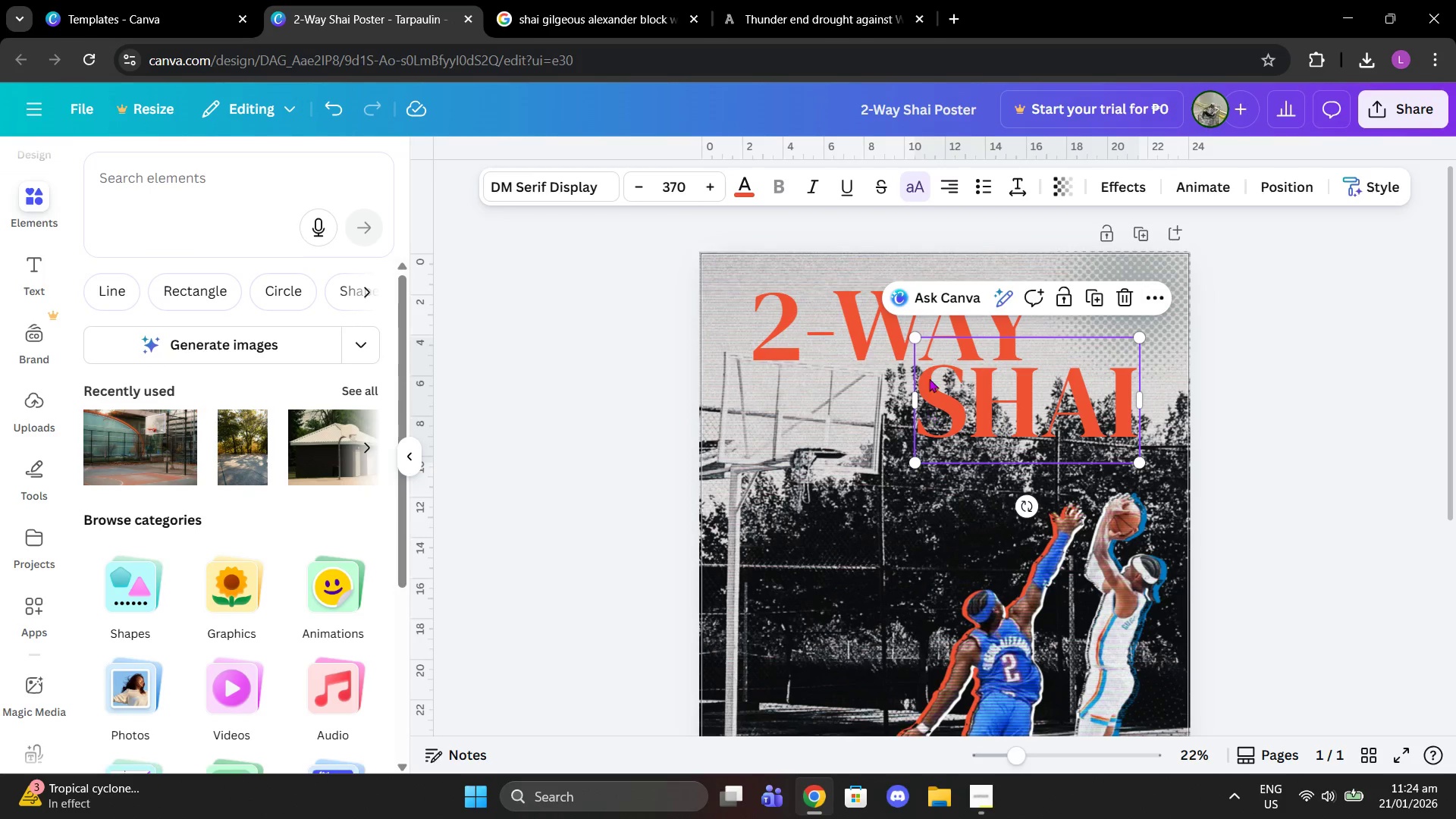 
left_click([792, 304])
 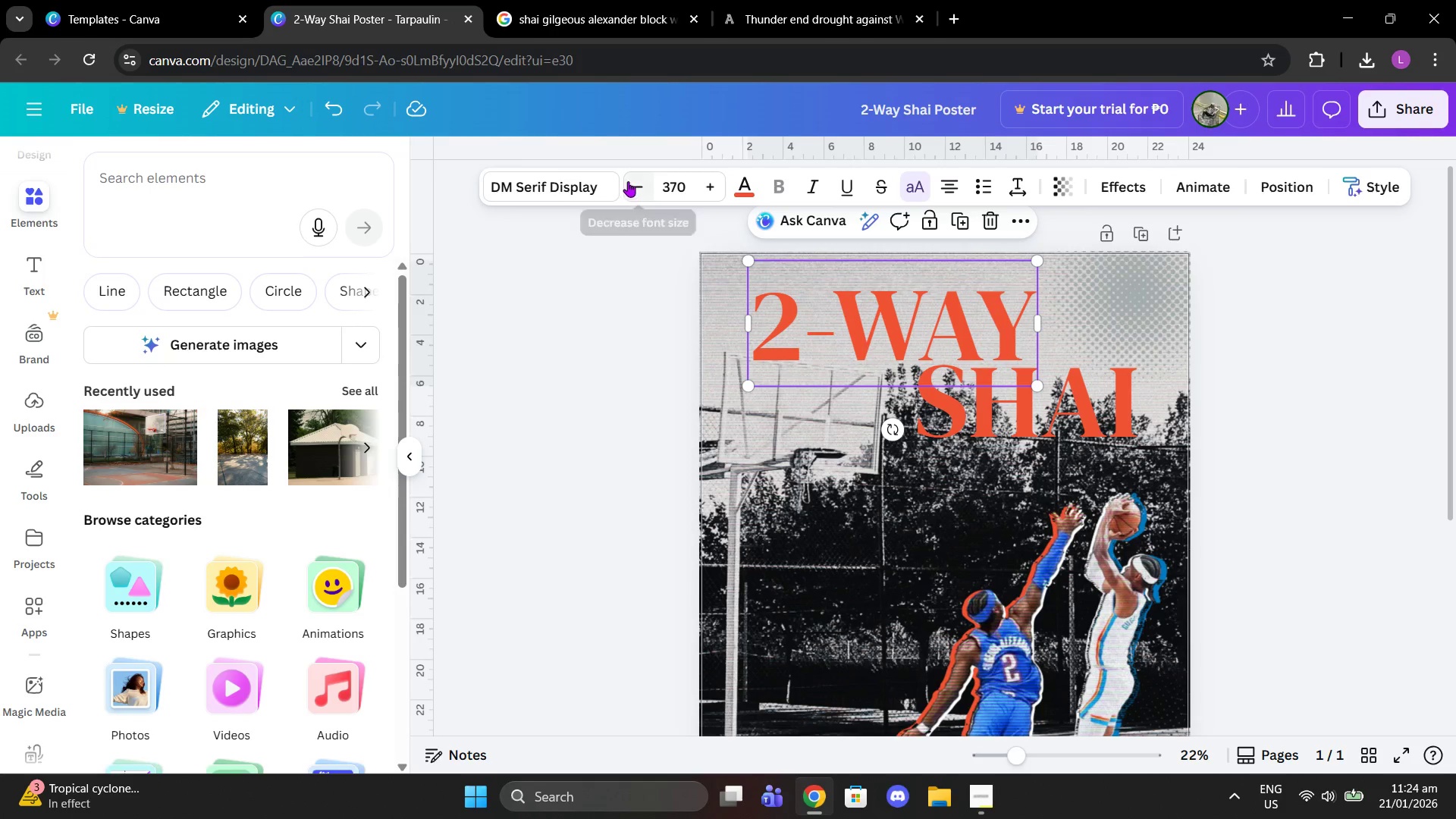 
left_click([604, 180])
 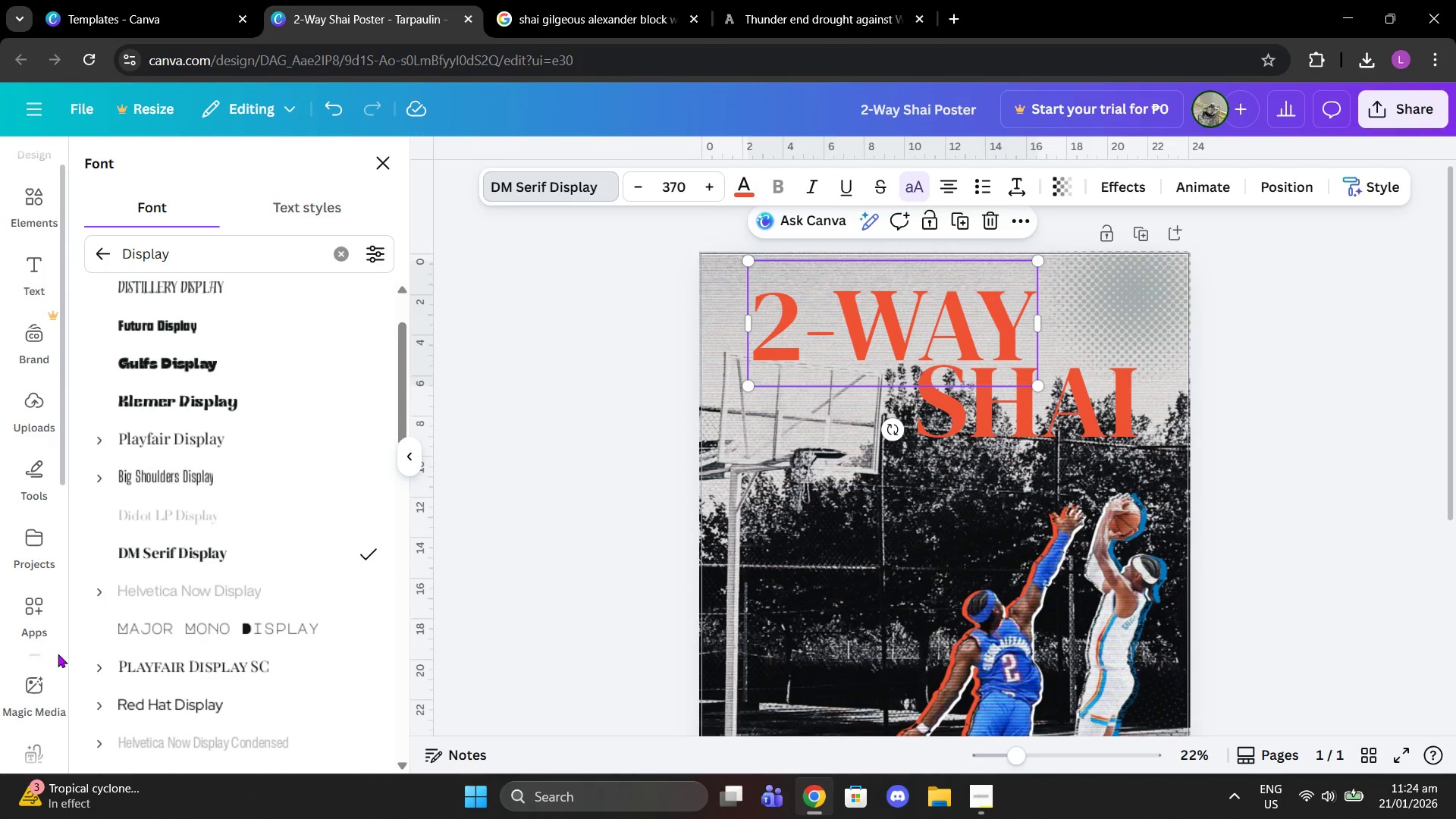 
scroll: coordinate [190, 660], scroll_direction: down, amount: 1.0
 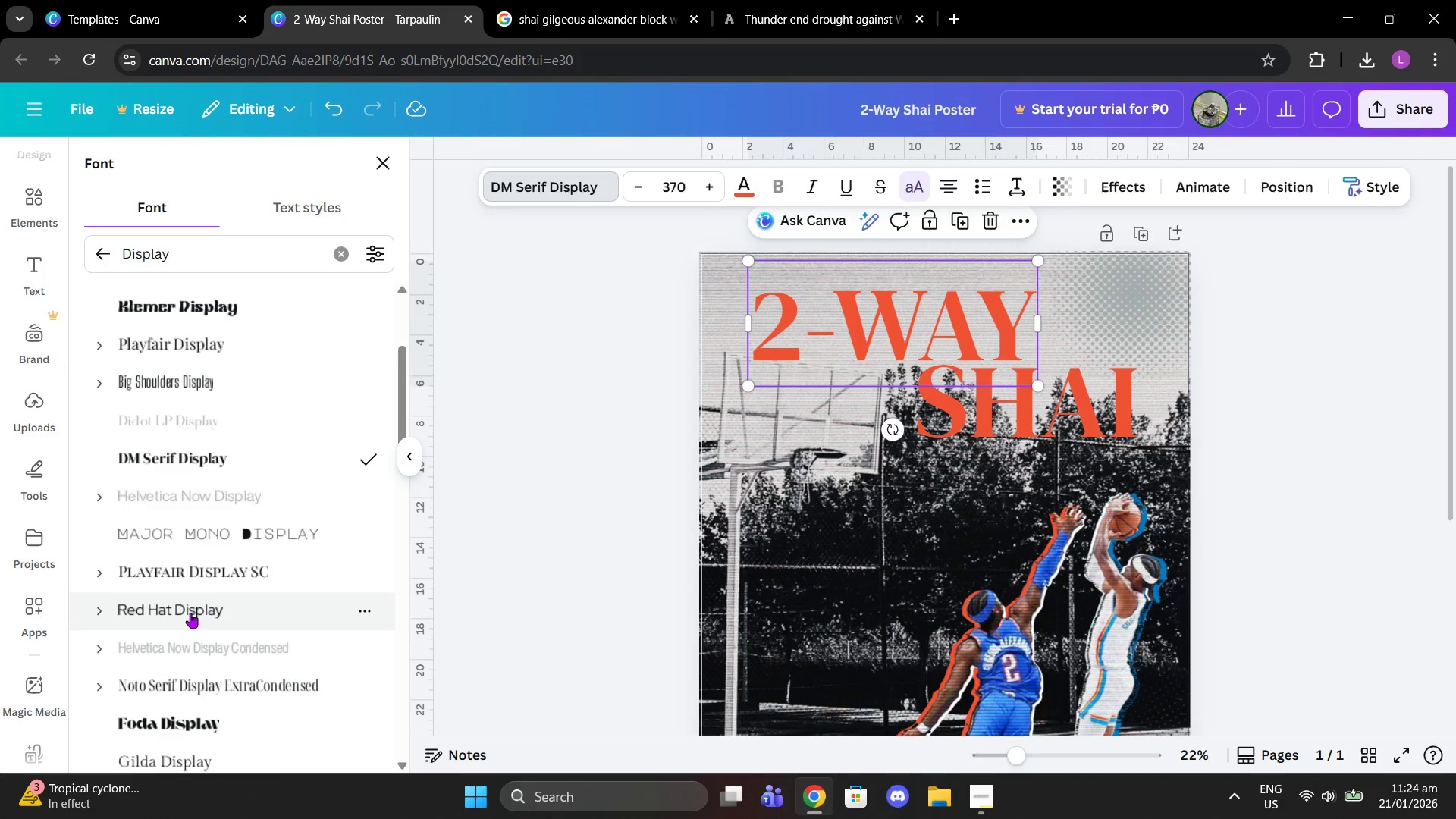 
left_click([190, 613])
 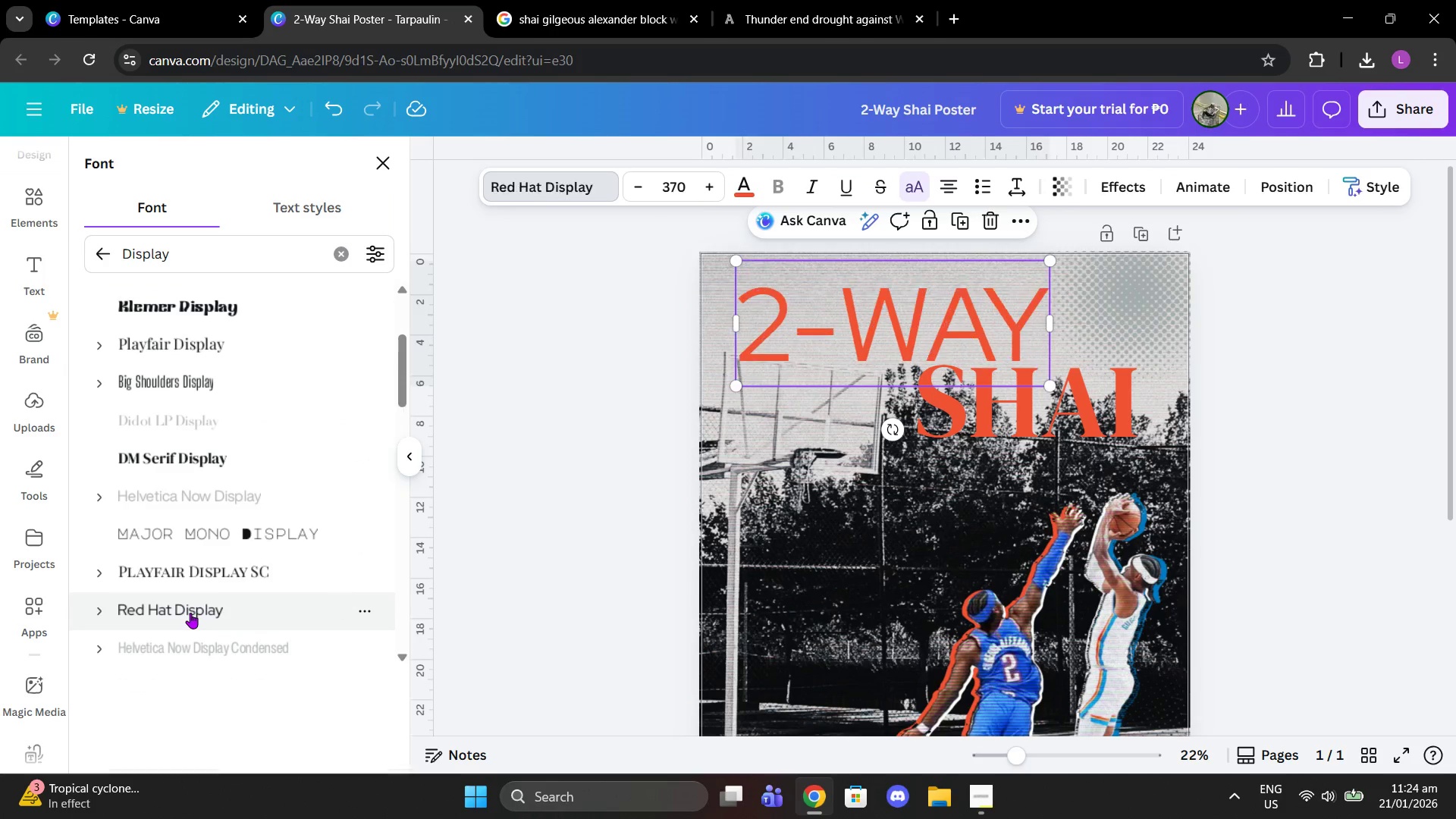 
scroll: coordinate [190, 613], scroll_direction: down, amount: 2.0
 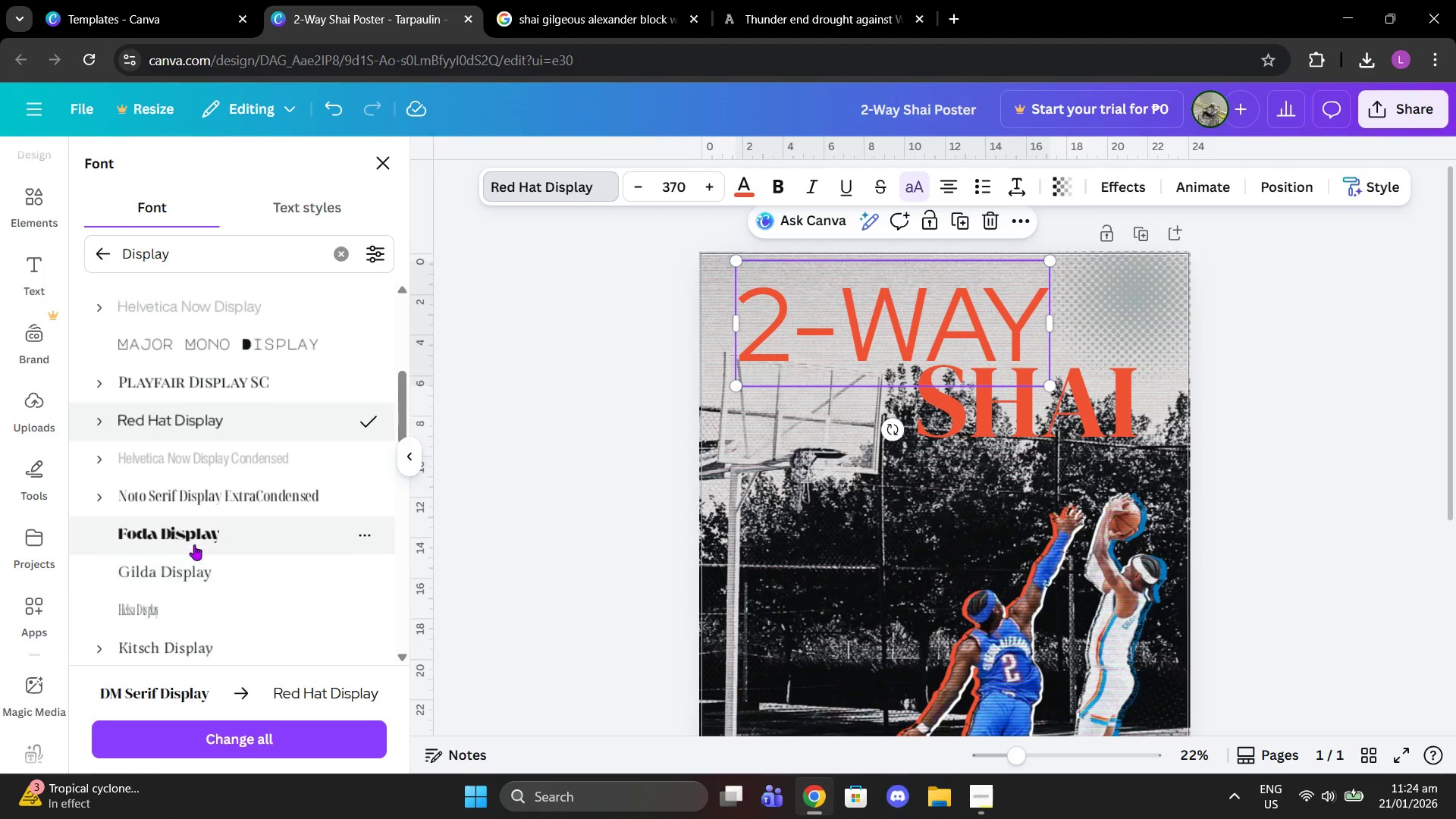 
left_click([193, 542])
 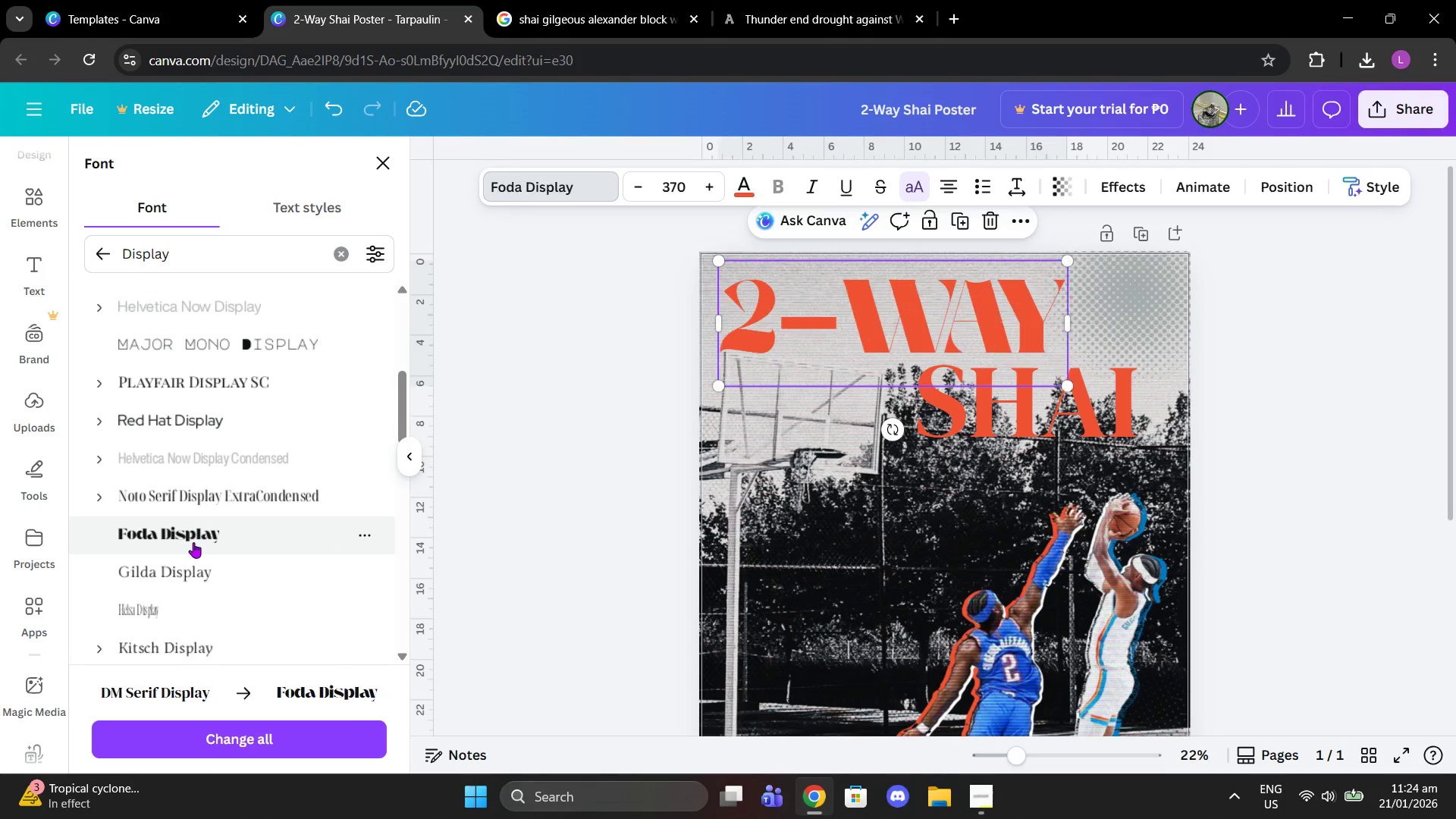 
scroll: coordinate [196, 584], scroll_direction: down, amount: 5.0
 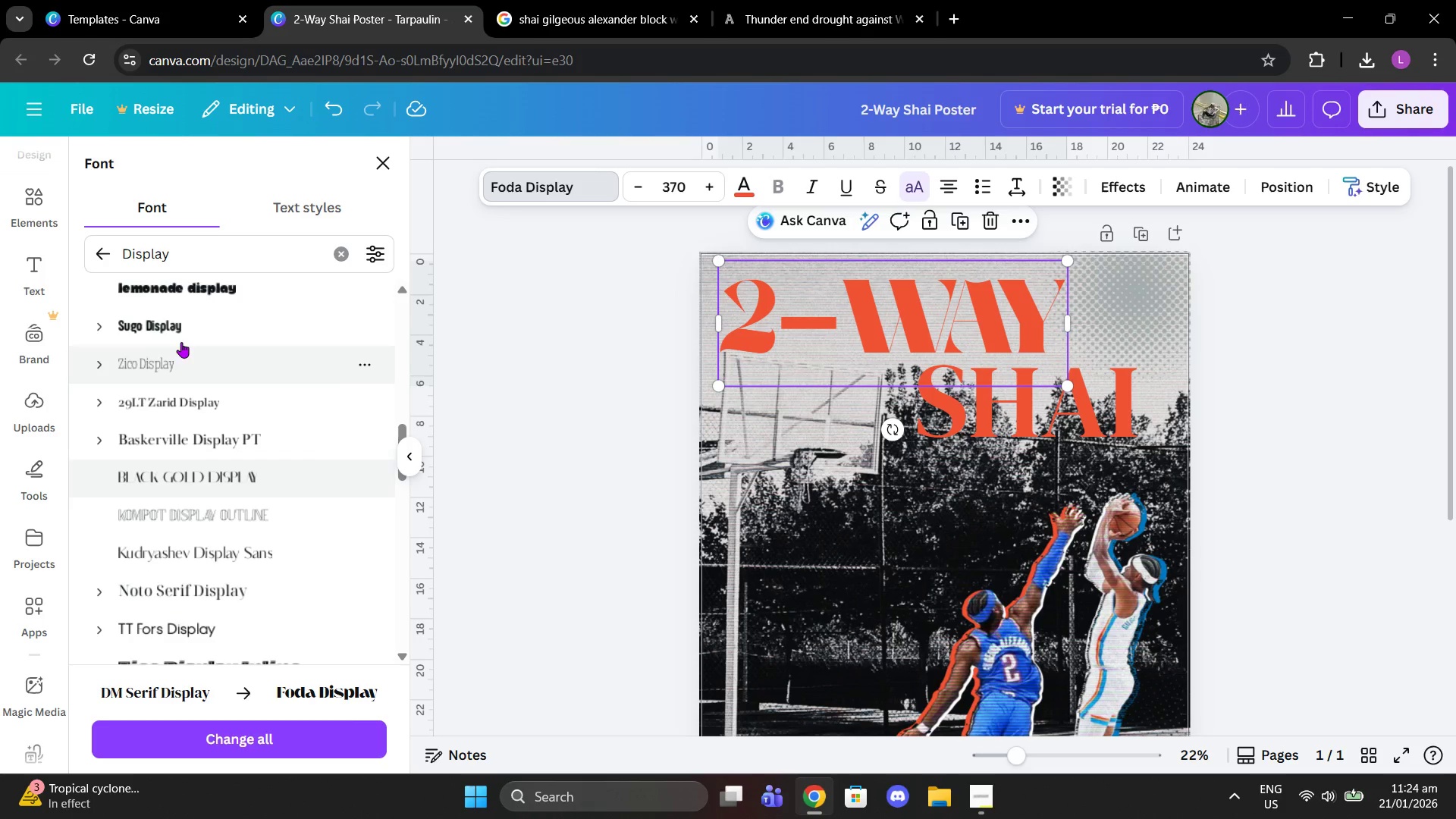 
left_click([180, 327])
 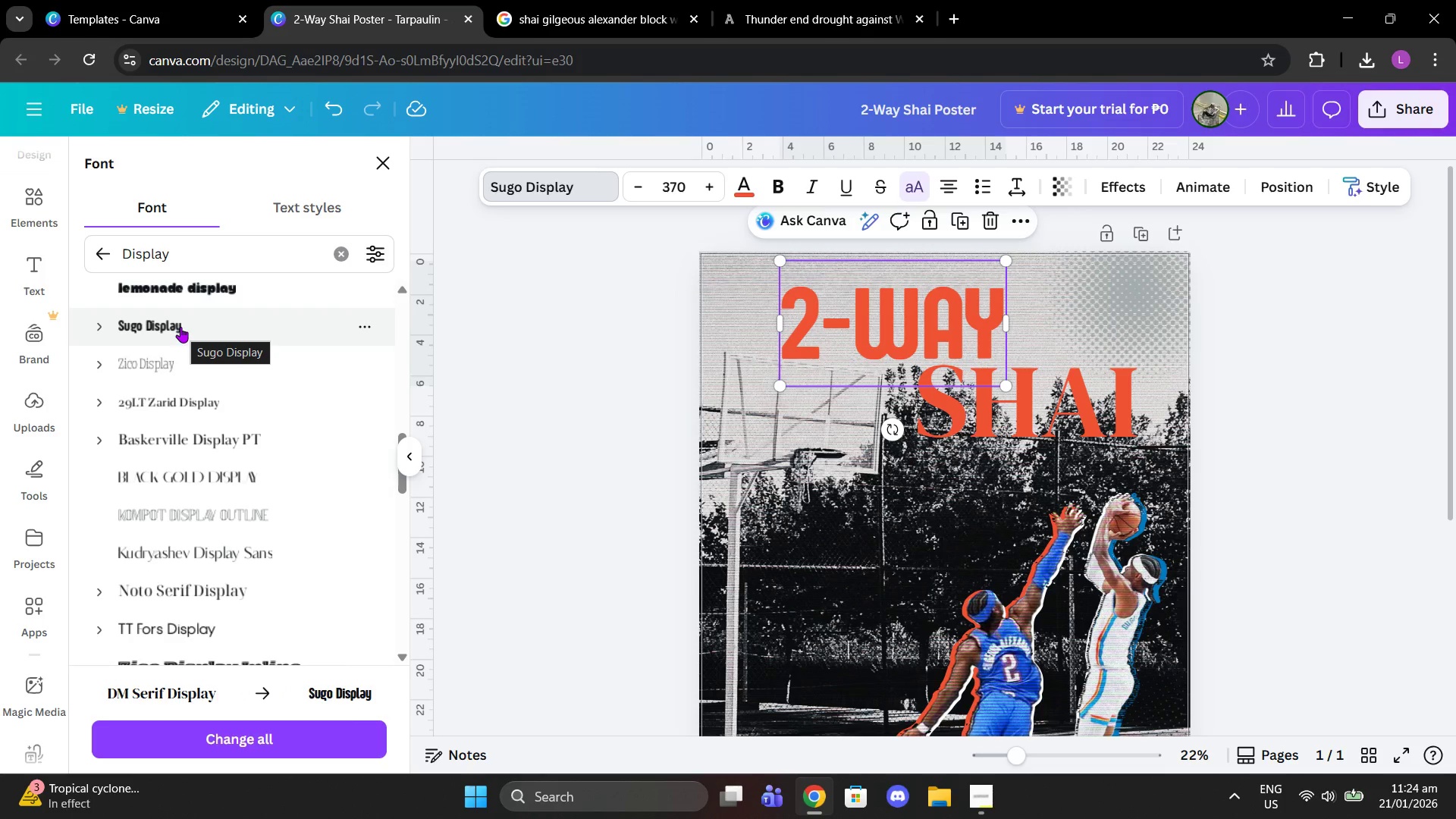 
scroll: coordinate [185, 332], scroll_direction: down, amount: 2.0
 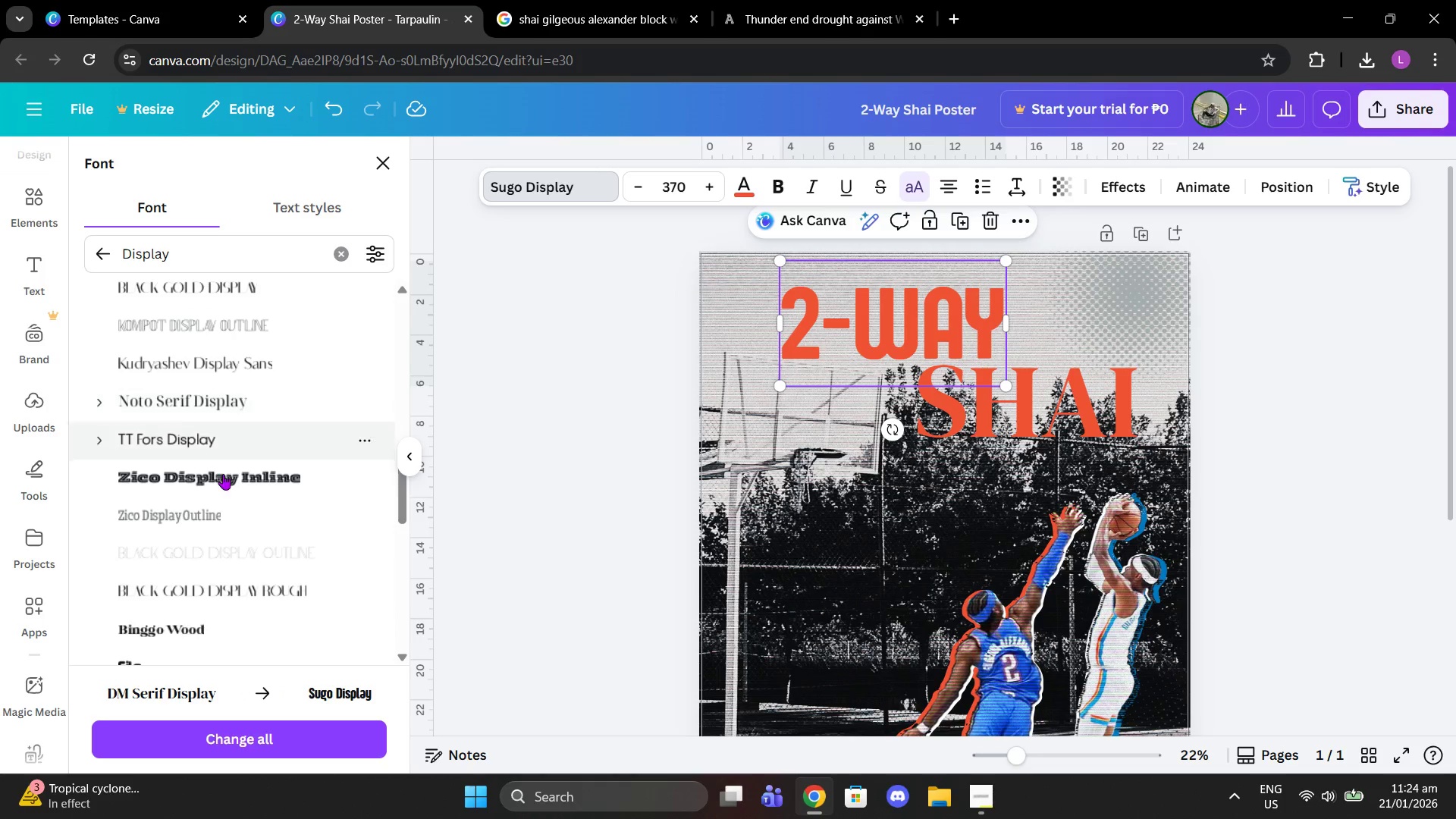 
left_click([224, 486])
 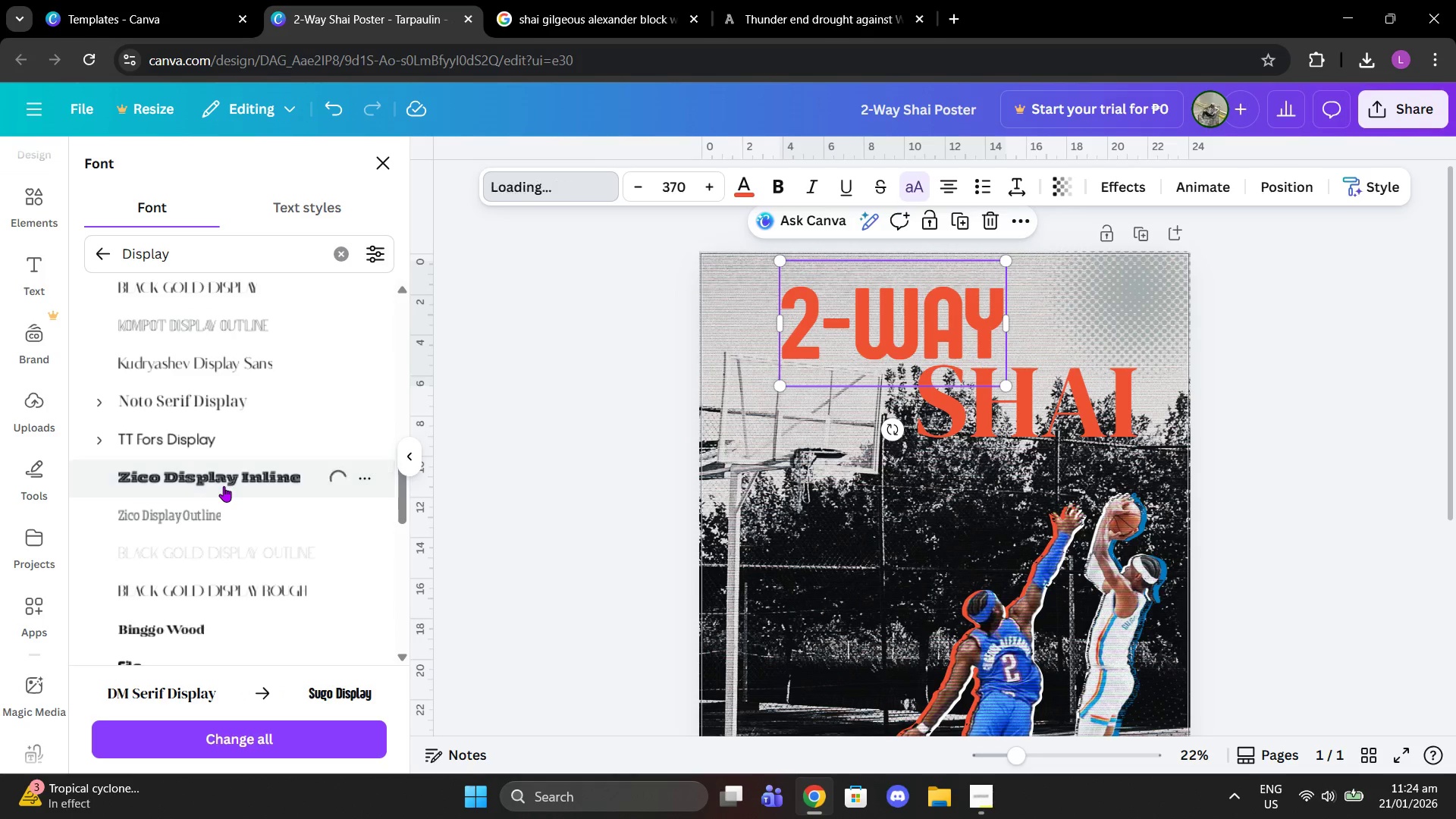 
scroll: coordinate [224, 486], scroll_direction: down, amount: 2.0
 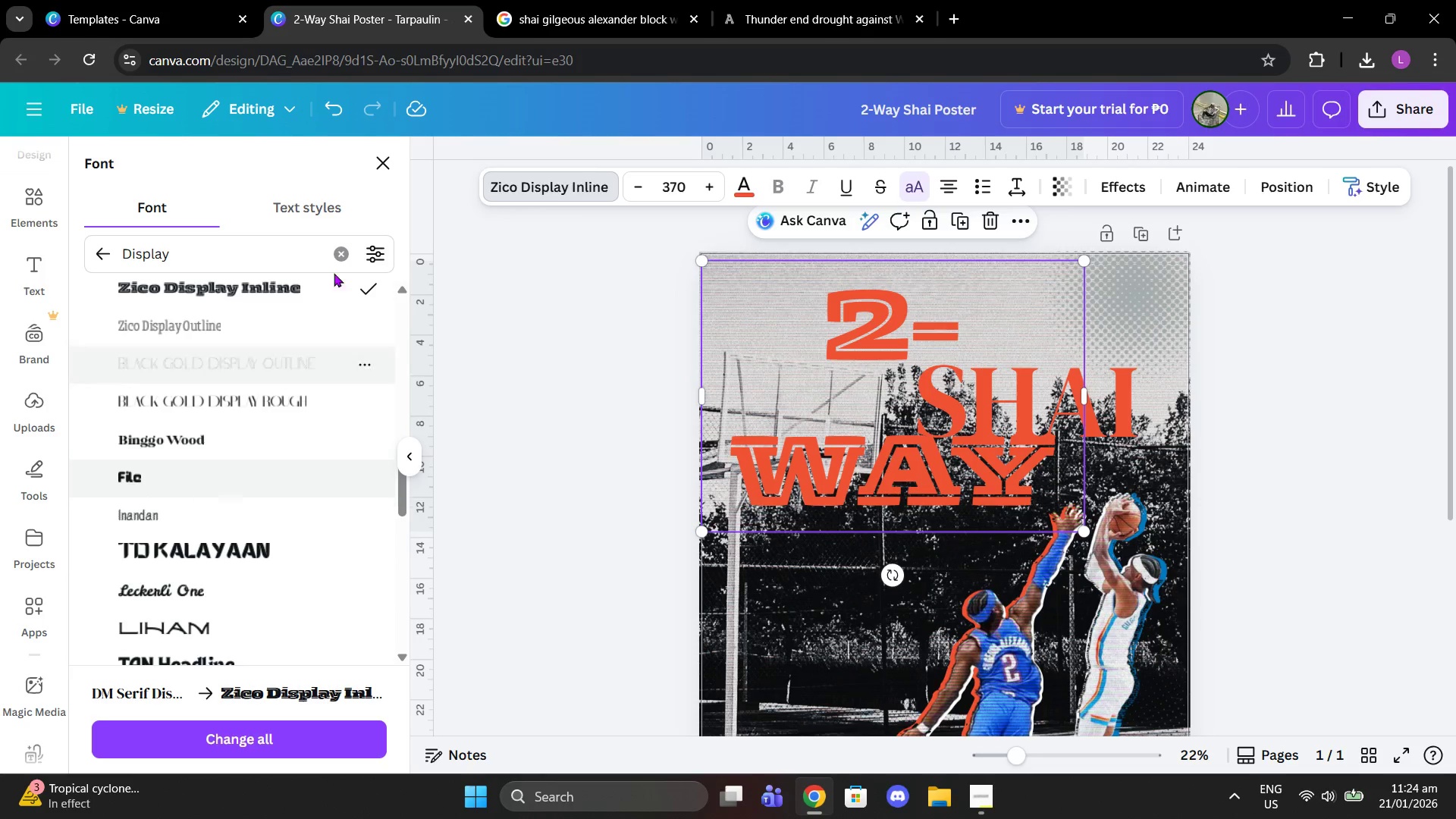 
left_click([342, 245])
 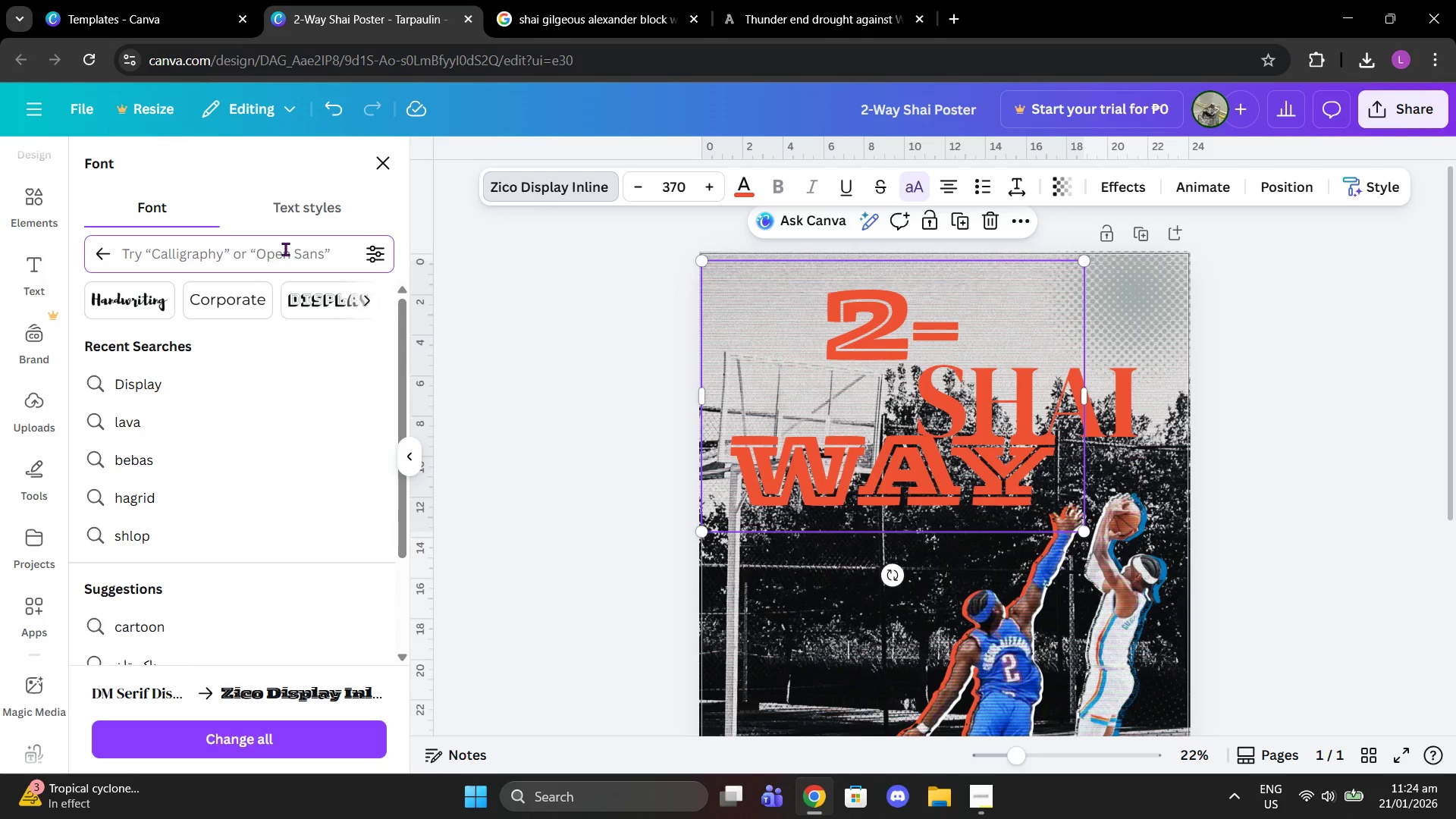 
type(sport)
 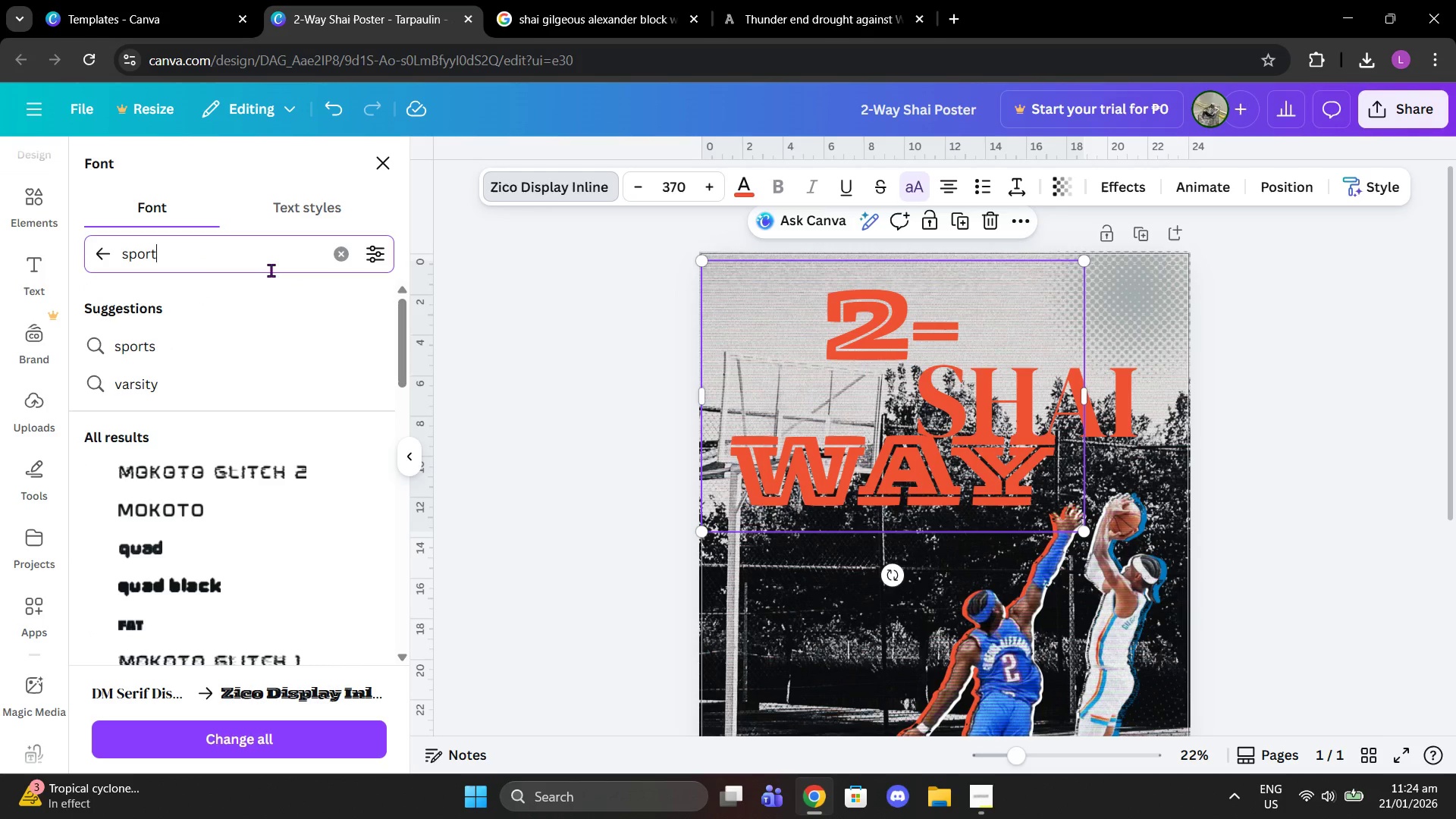 
scroll: coordinate [261, 410], scroll_direction: down, amount: 2.0
 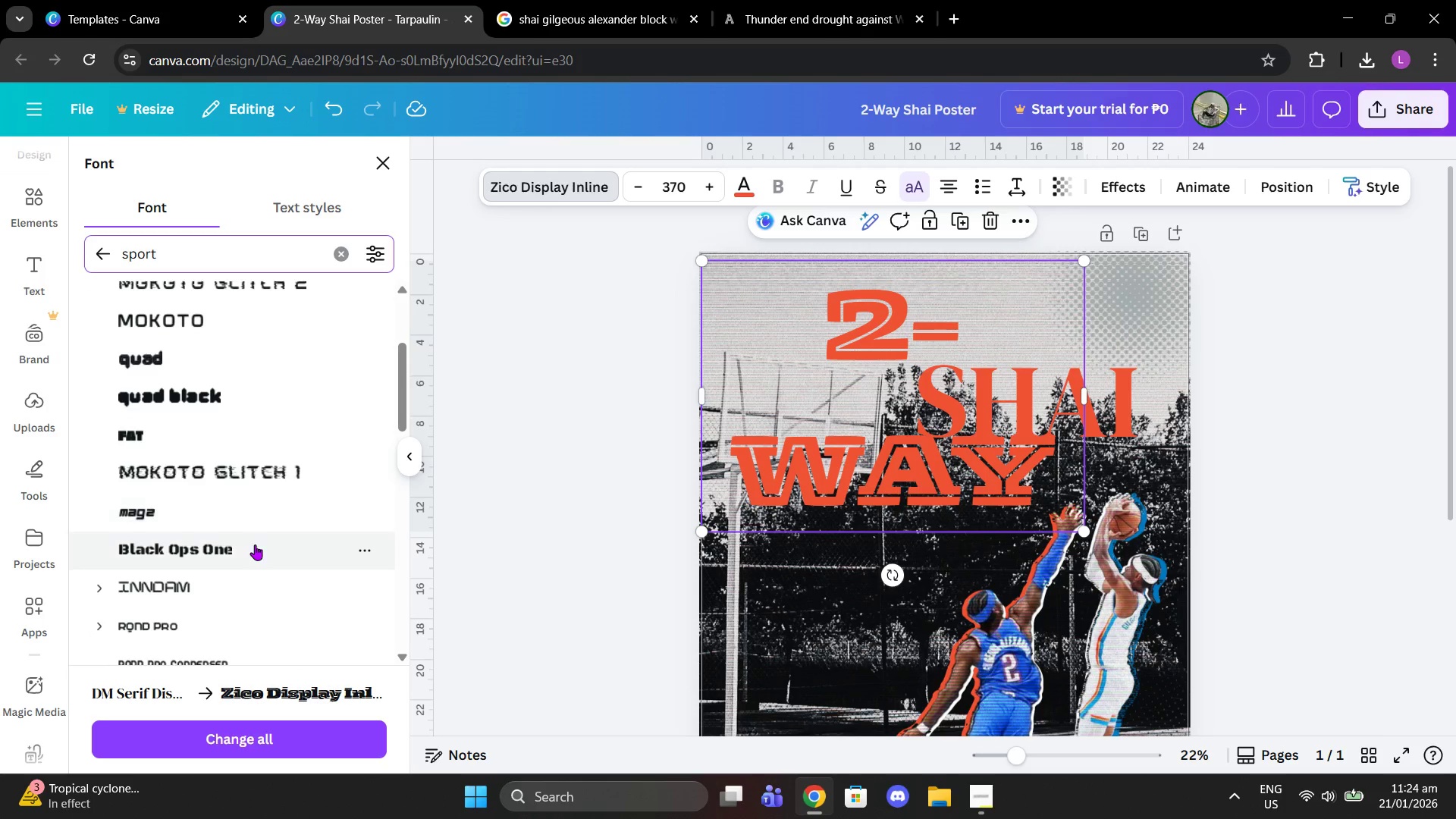 
left_click([254, 547])
 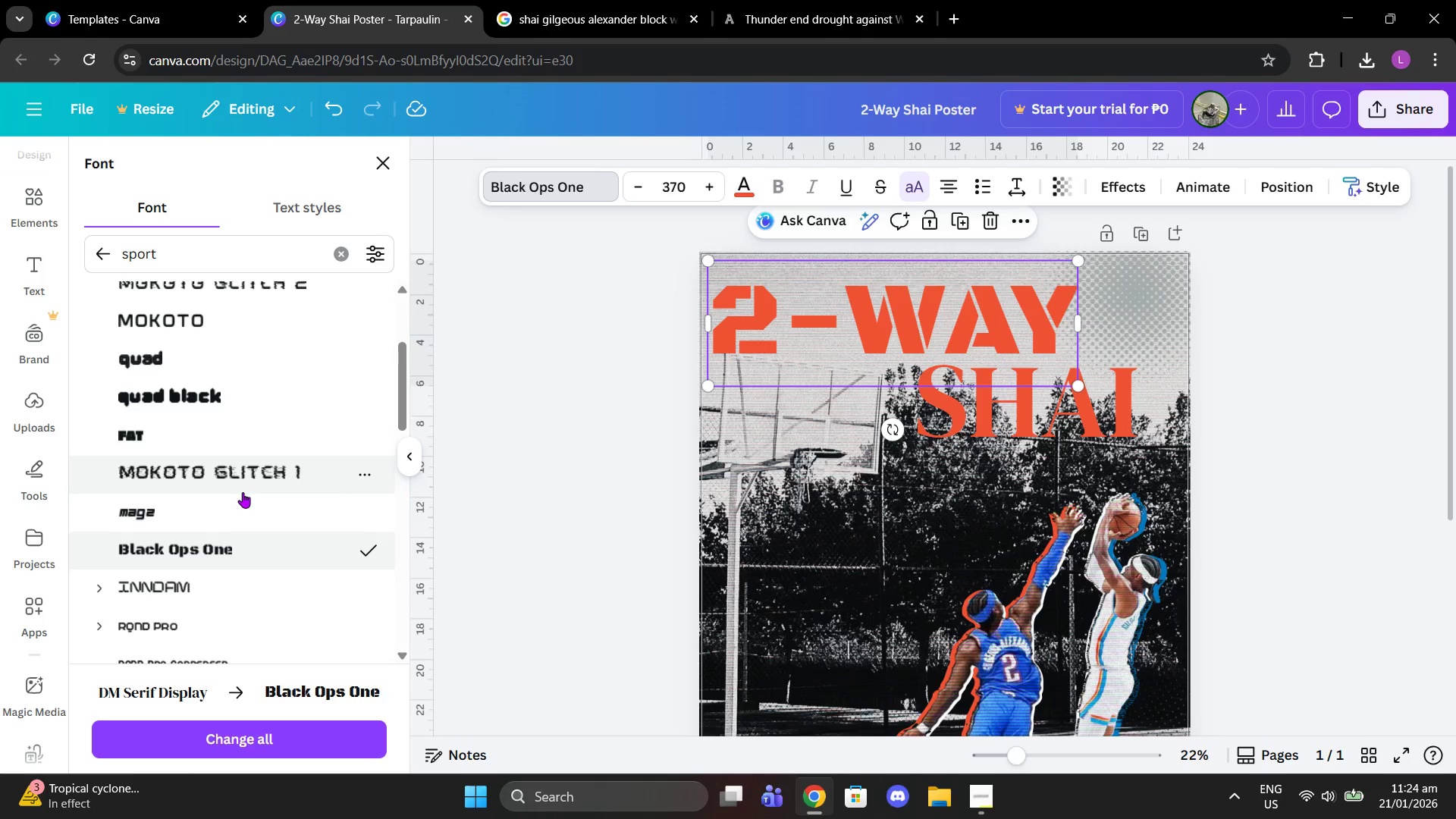 
left_click([240, 510])
 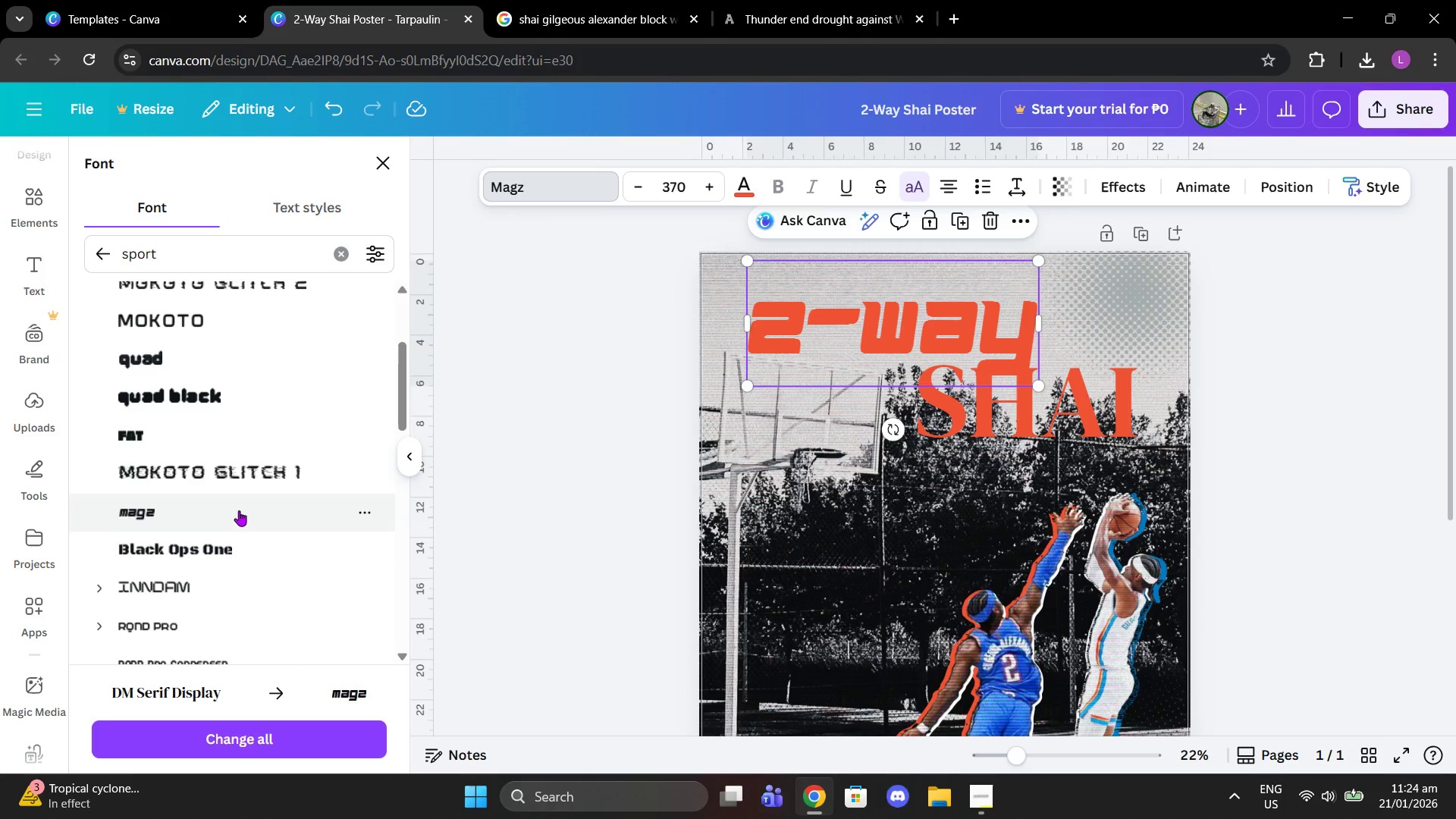 
scroll: coordinate [239, 510], scroll_direction: down, amount: 1.0
 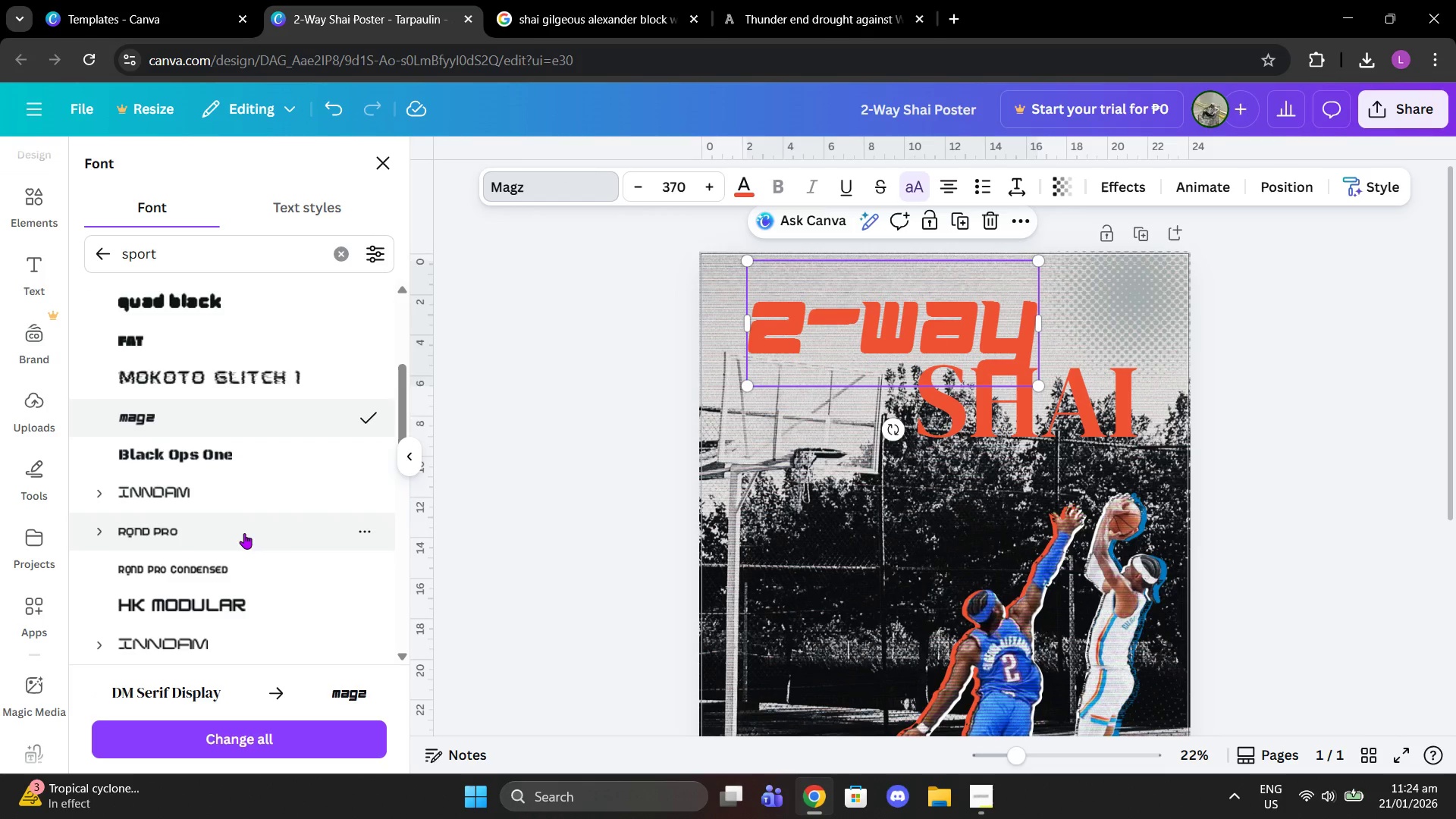 
left_click([244, 533])
 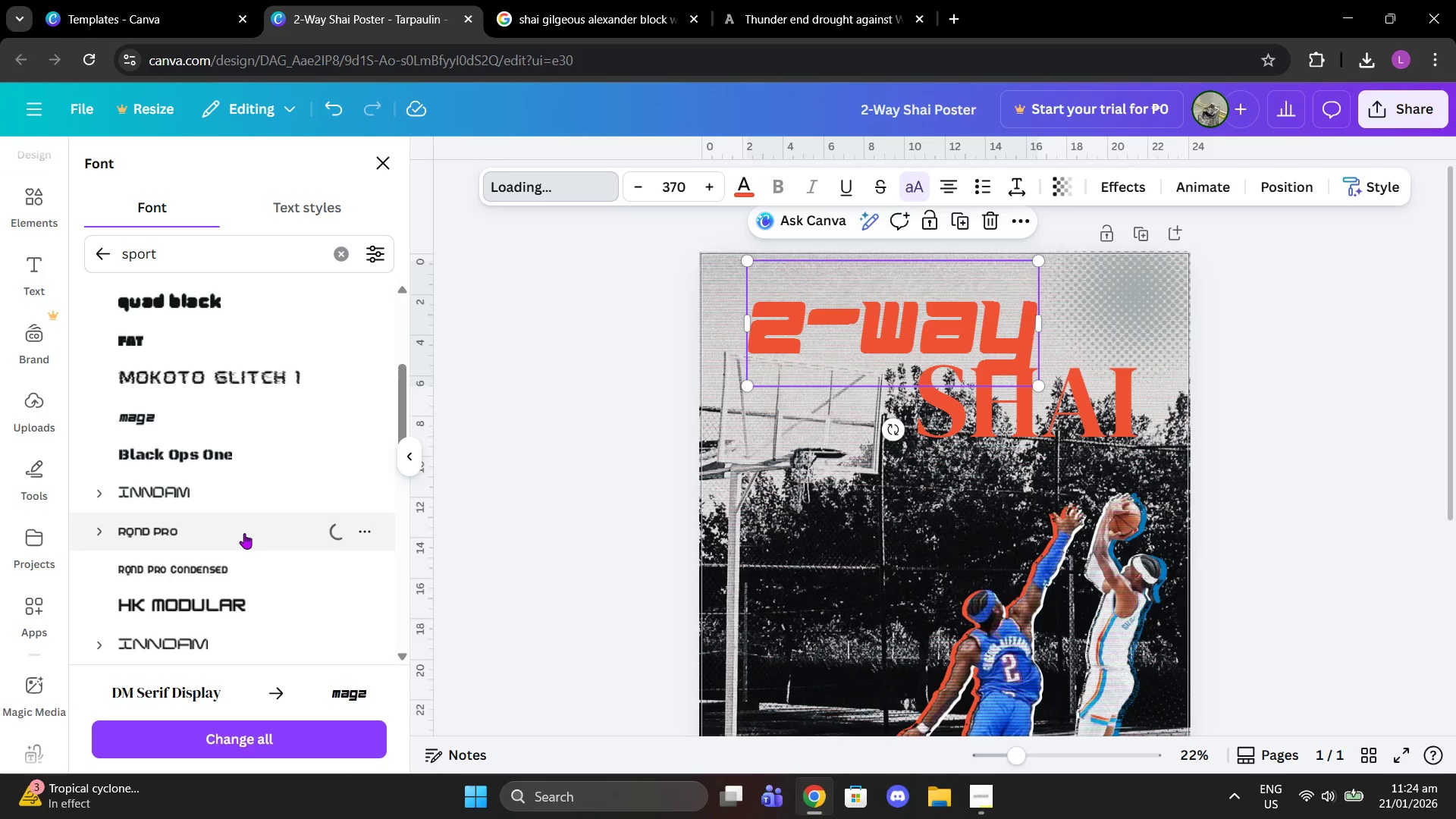 
scroll: coordinate [244, 533], scroll_direction: down, amount: 4.0
 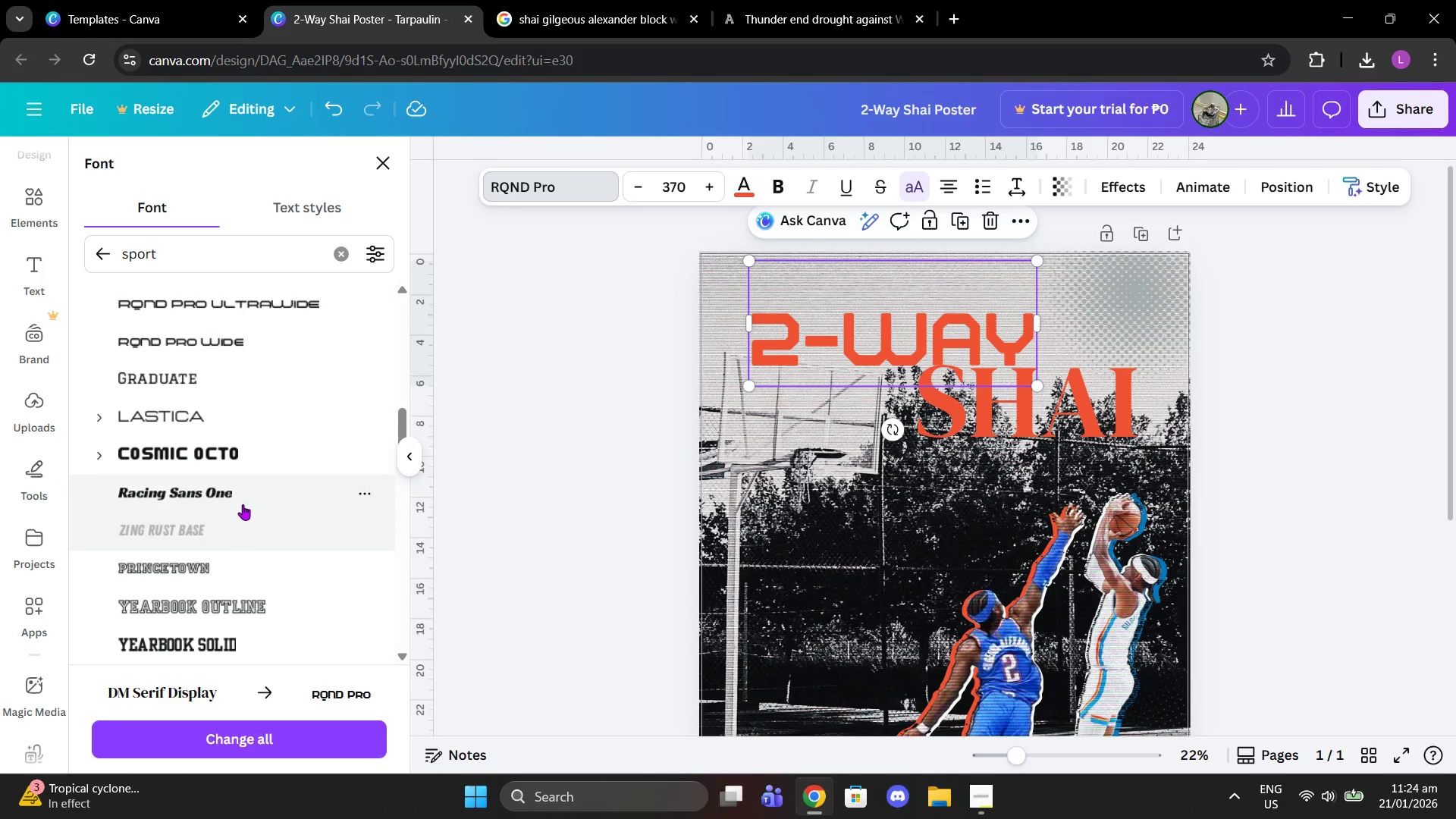 
left_click([243, 504])
 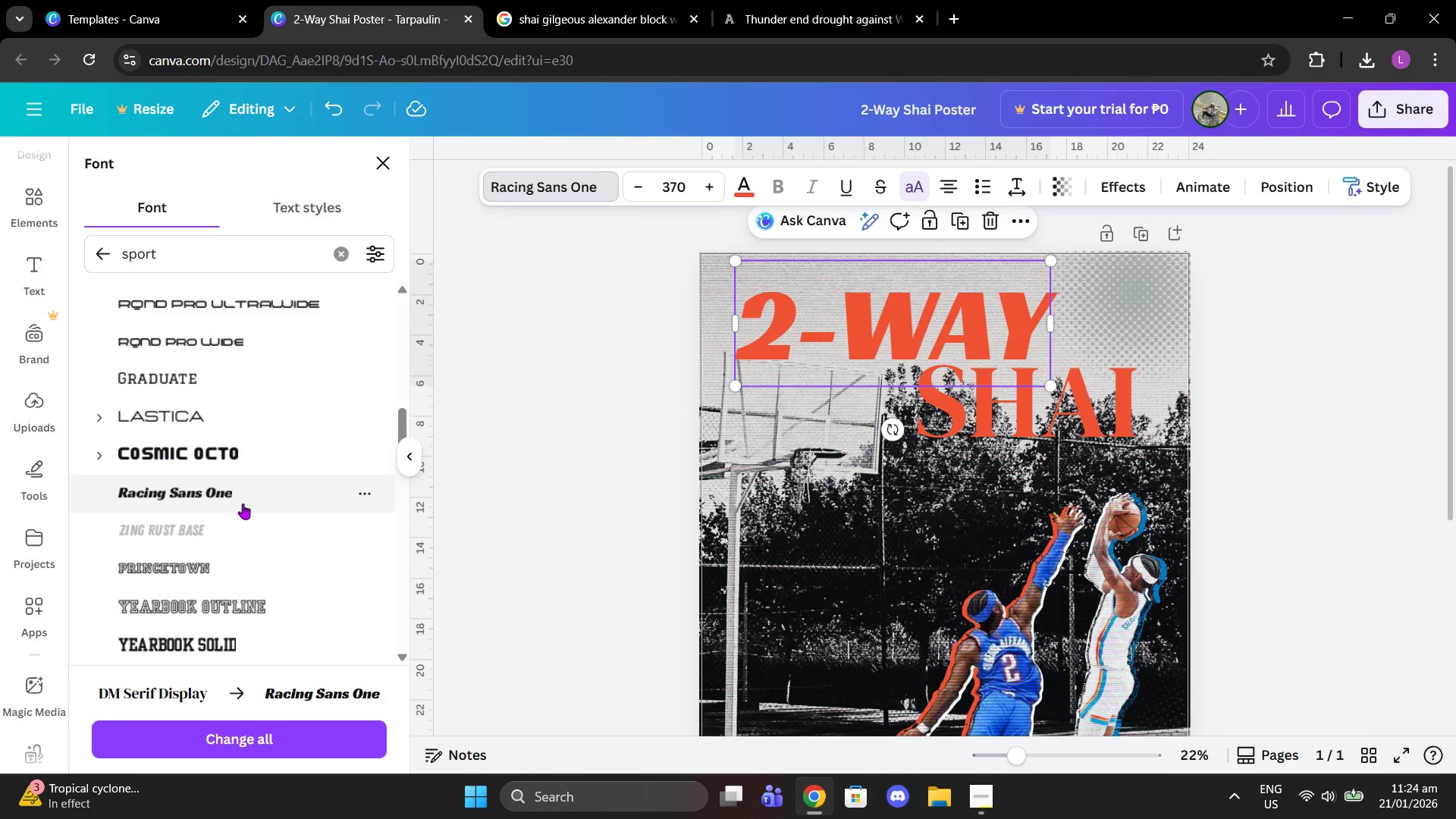 
scroll: coordinate [241, 507], scroll_direction: down, amount: 2.0
 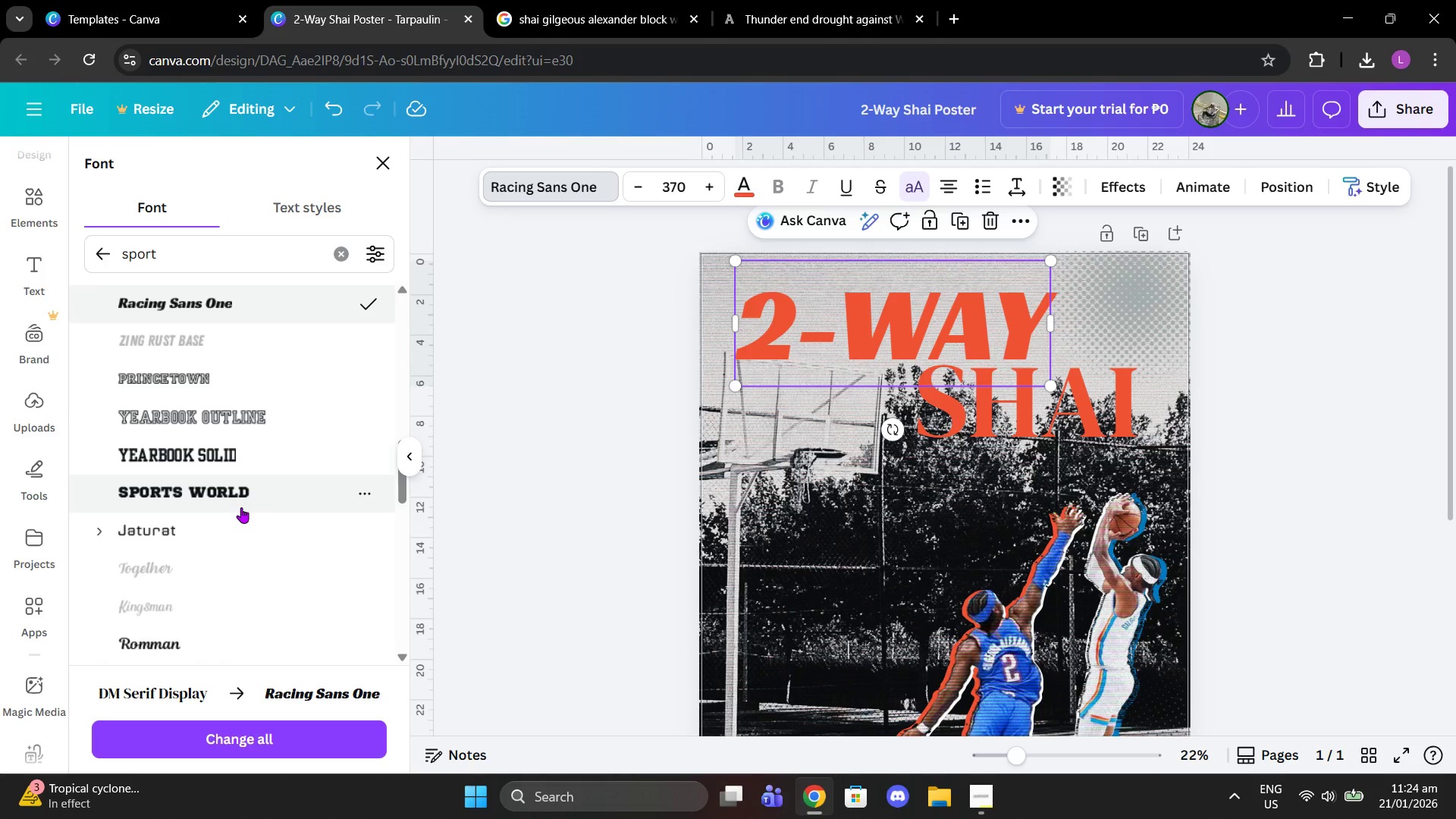 
left_click([241, 507])
 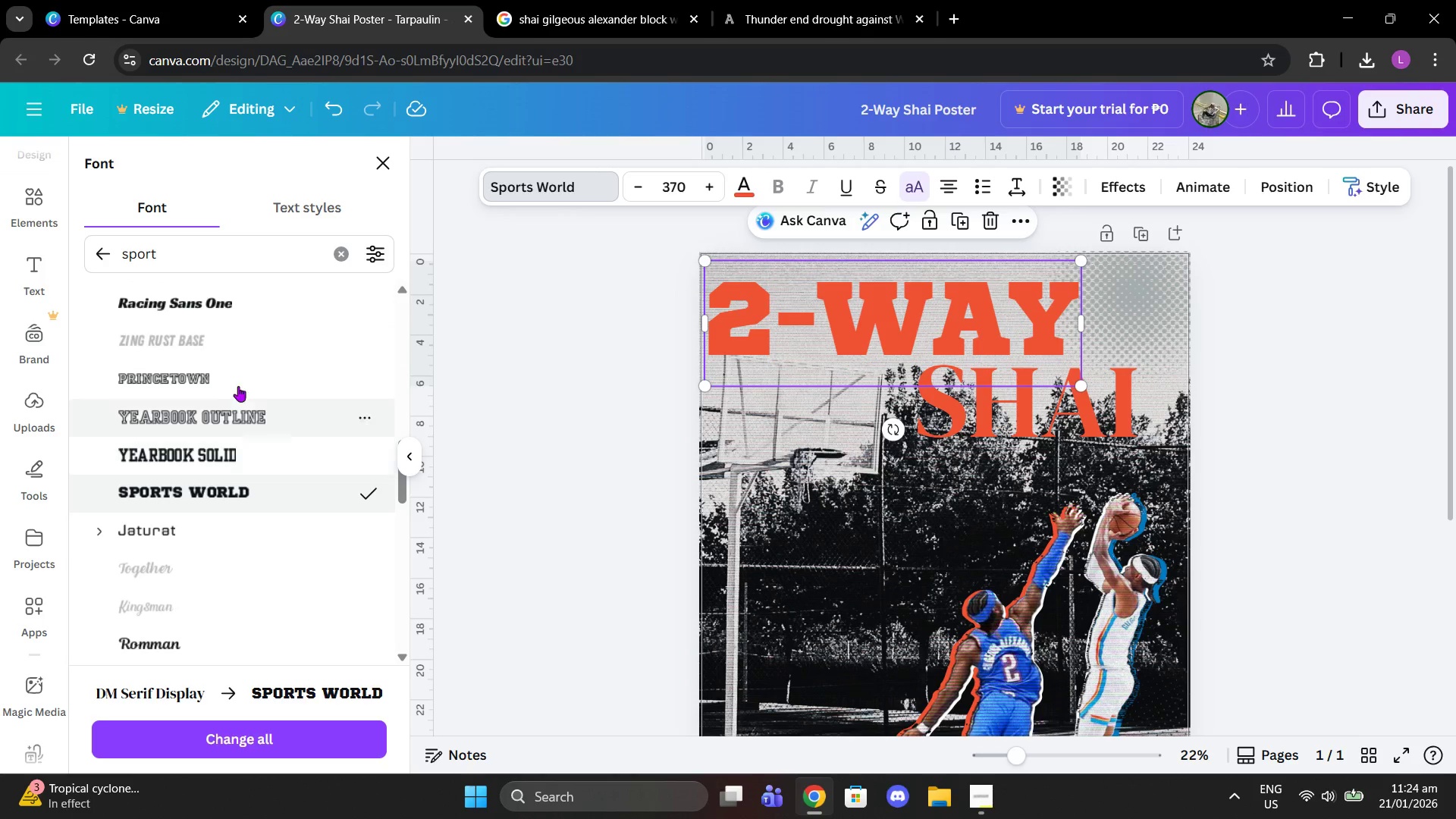 
left_click([203, 308])
 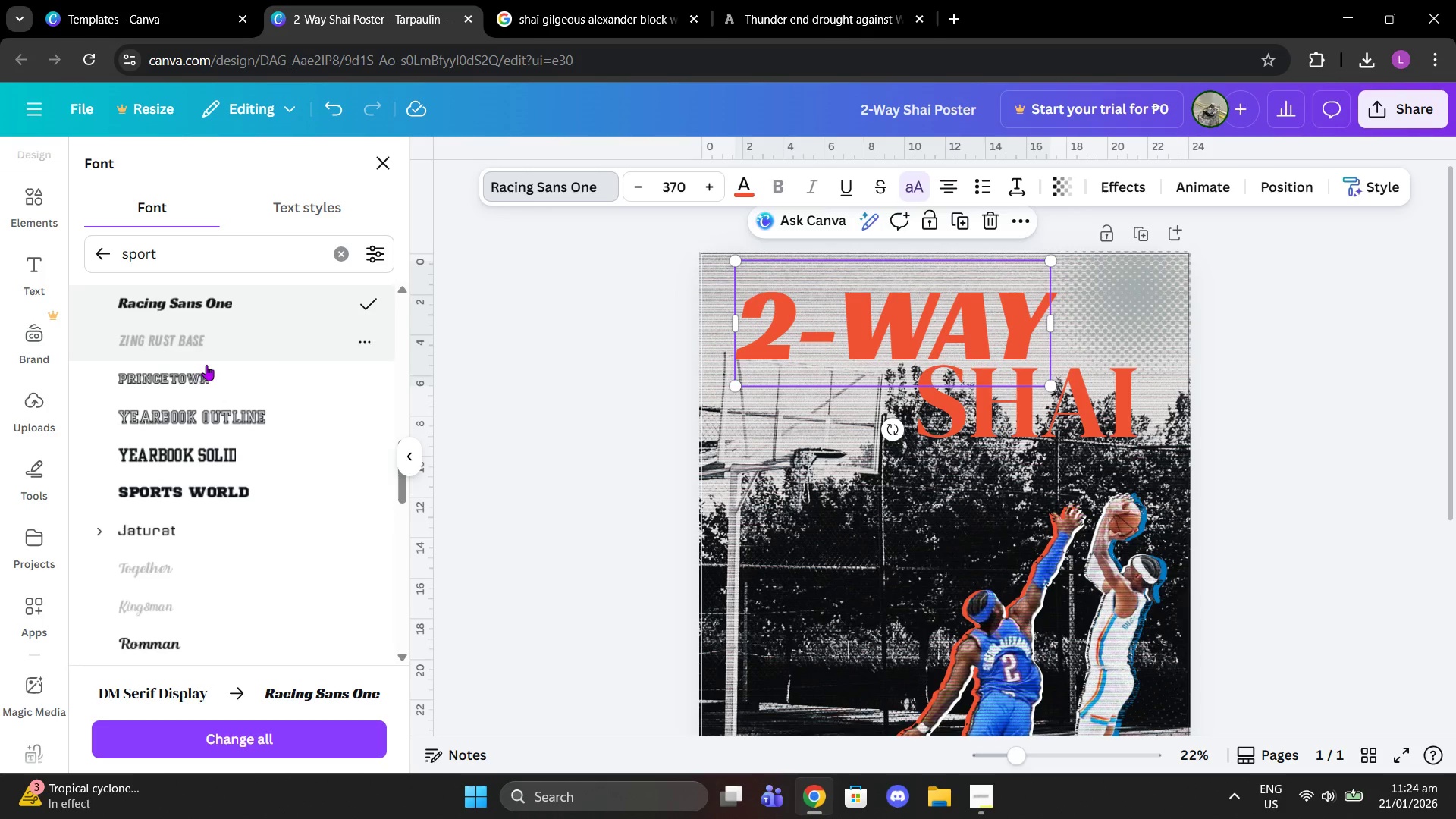 
scroll: coordinate [209, 394], scroll_direction: down, amount: 2.0
 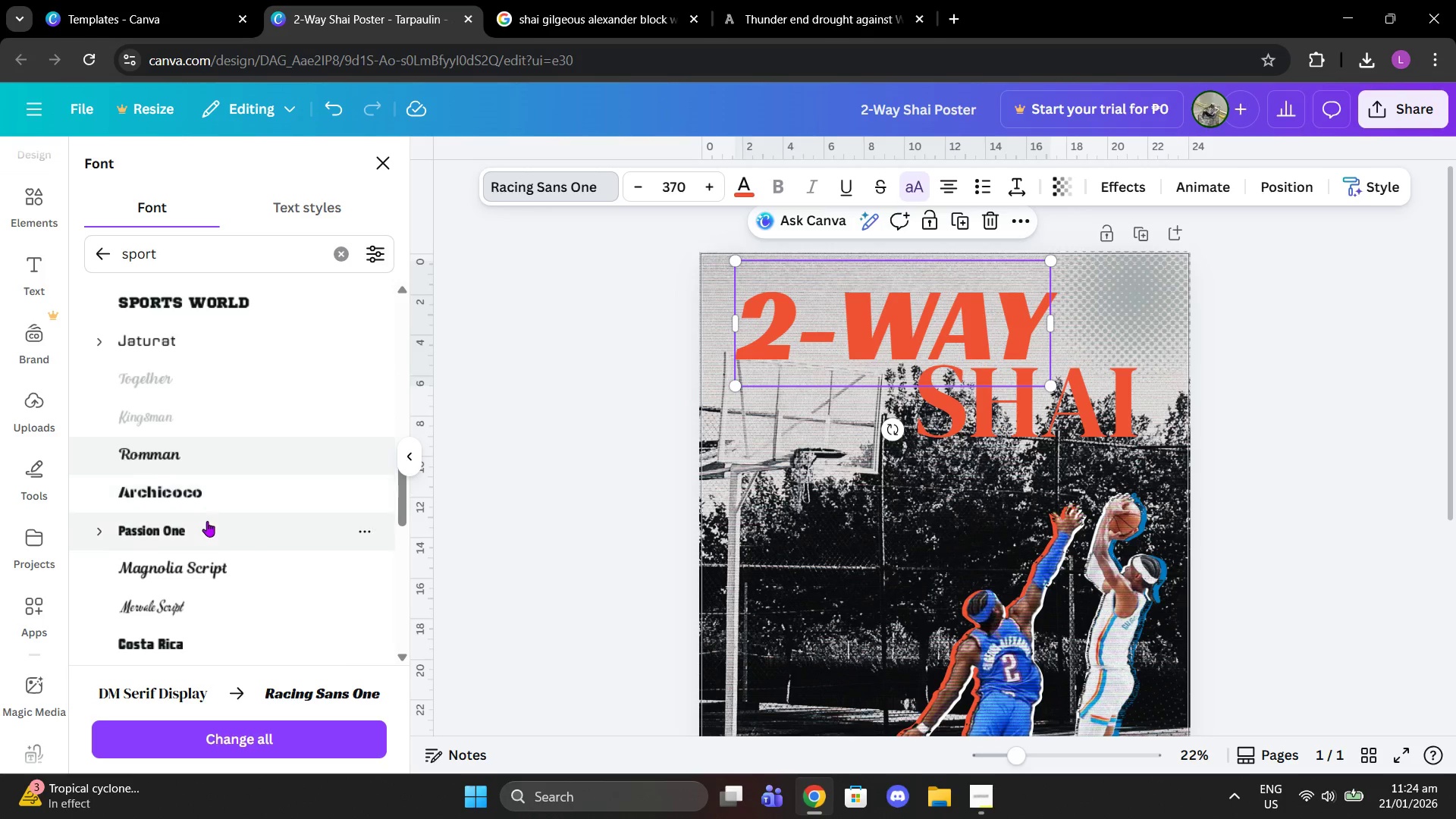 
left_click([206, 526])
 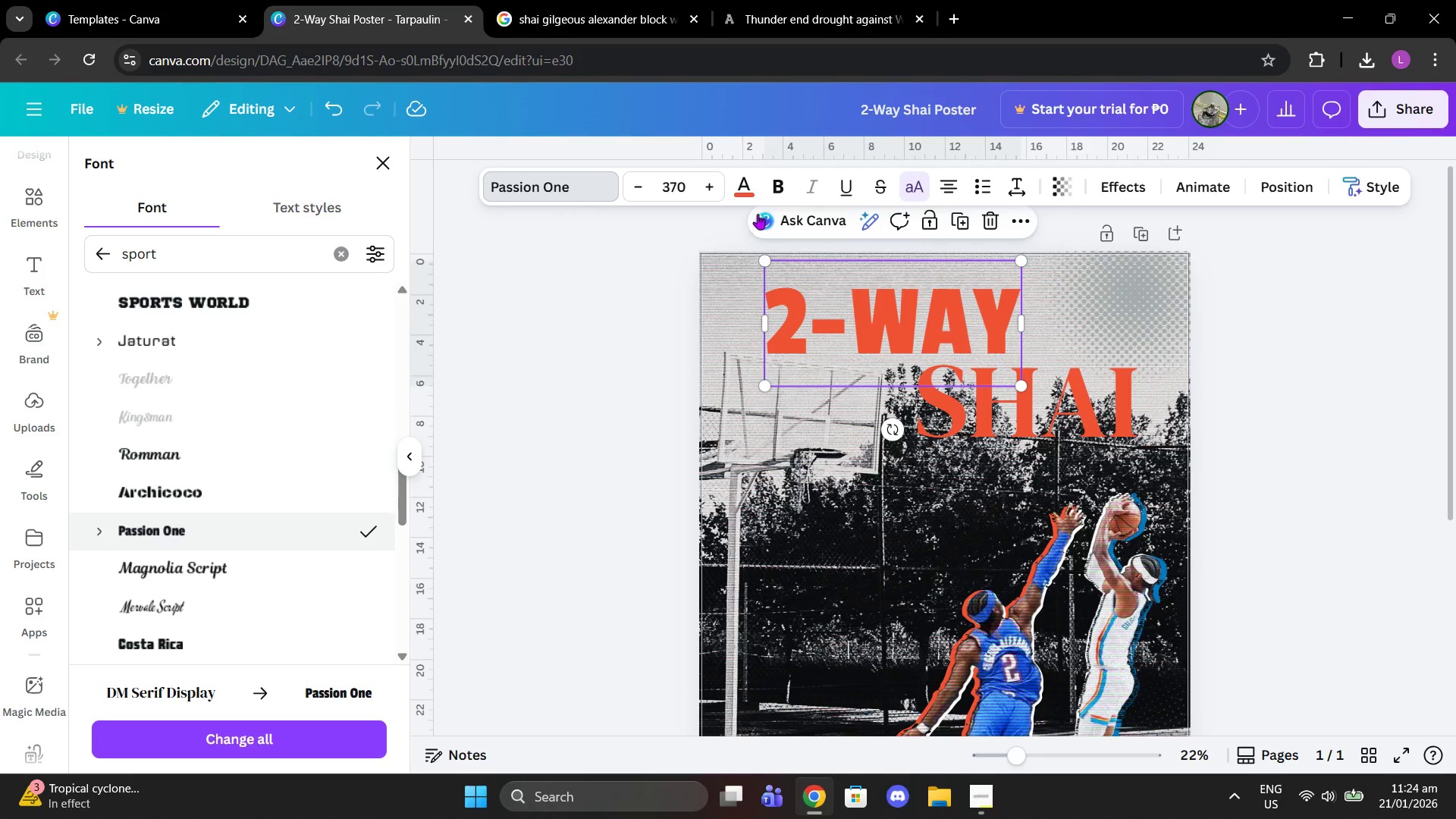 
left_click([841, 185])
 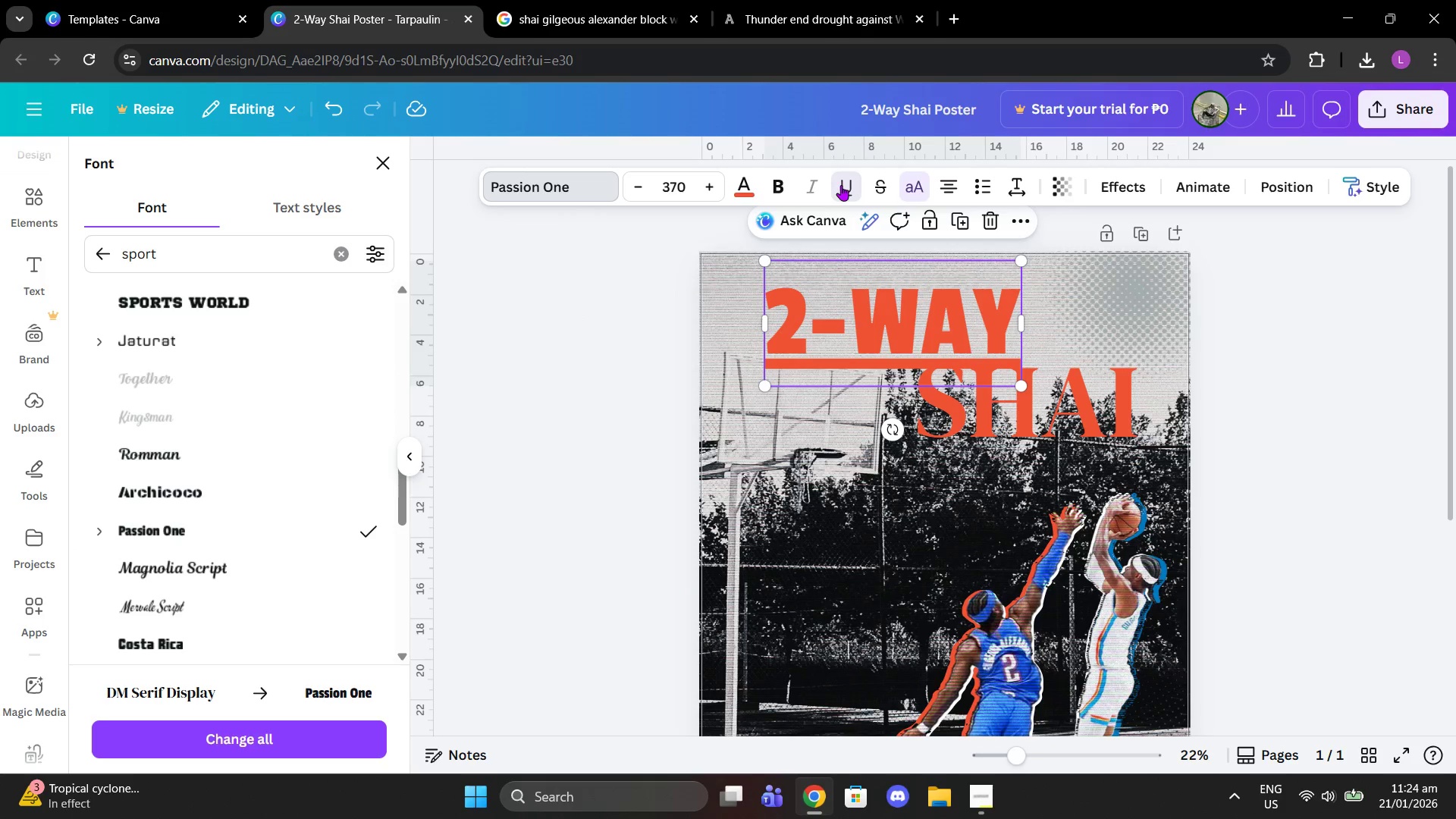 
left_click([841, 185])
 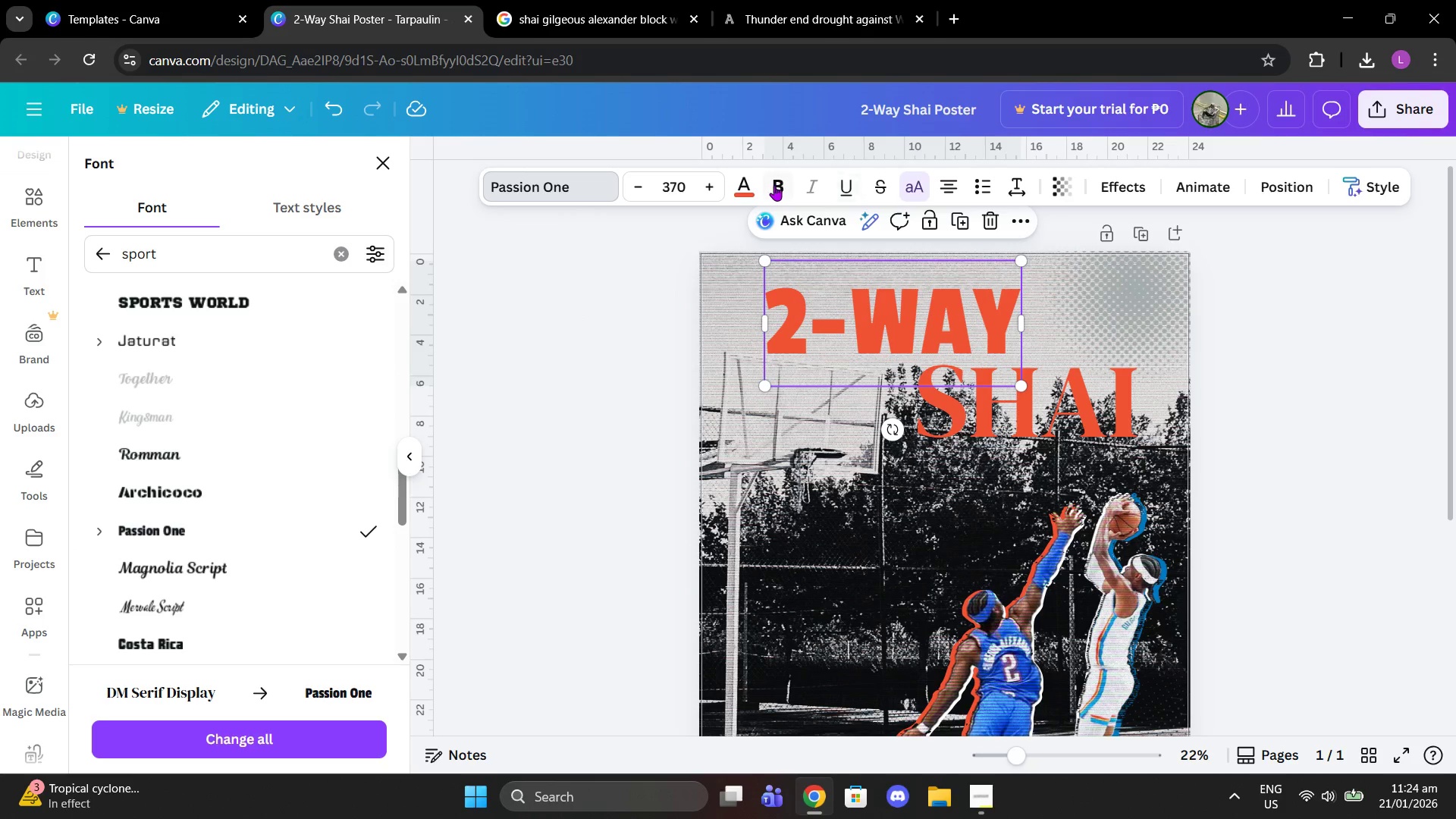 
left_click([774, 185])
 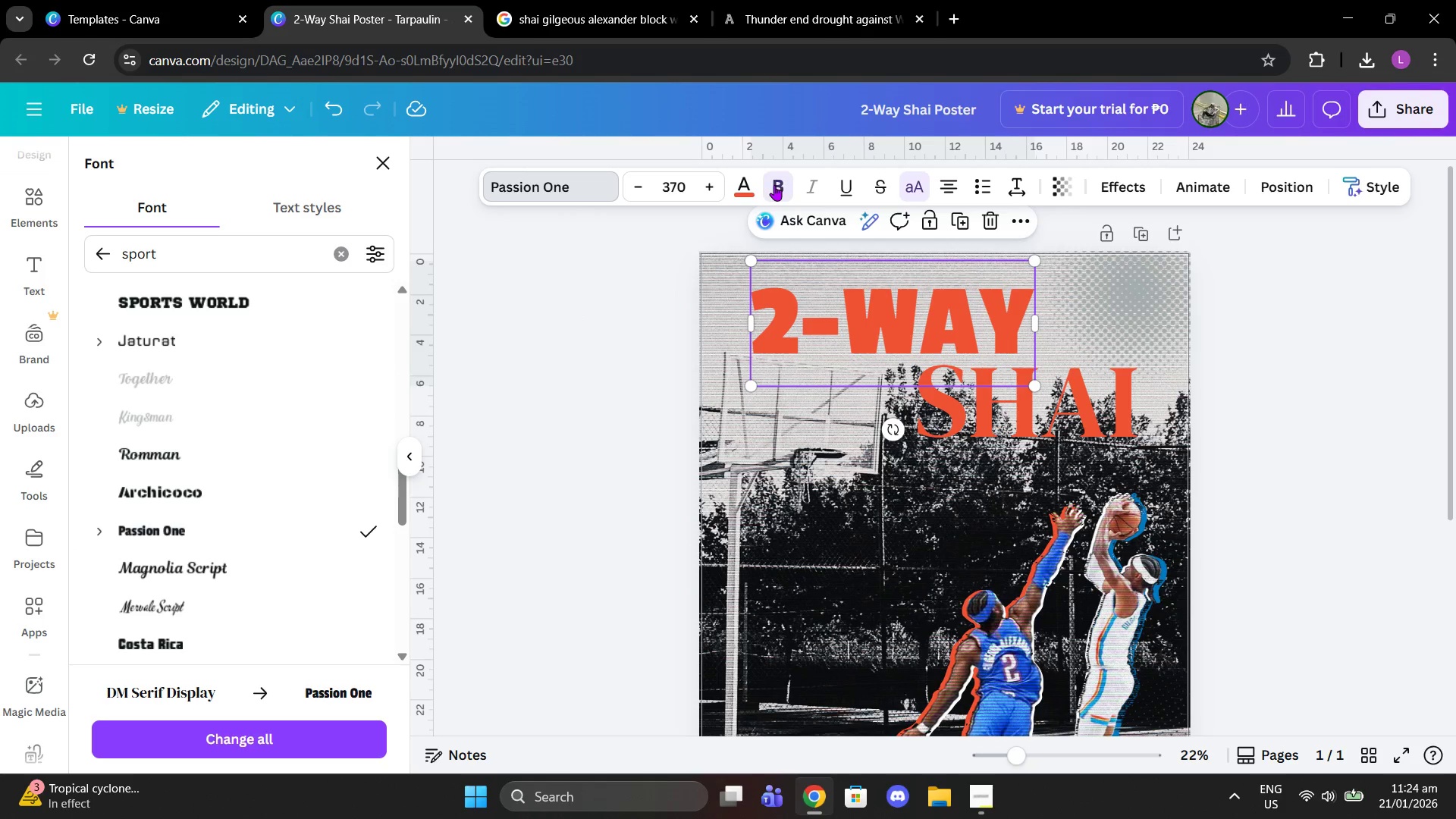 
left_click([774, 185])
 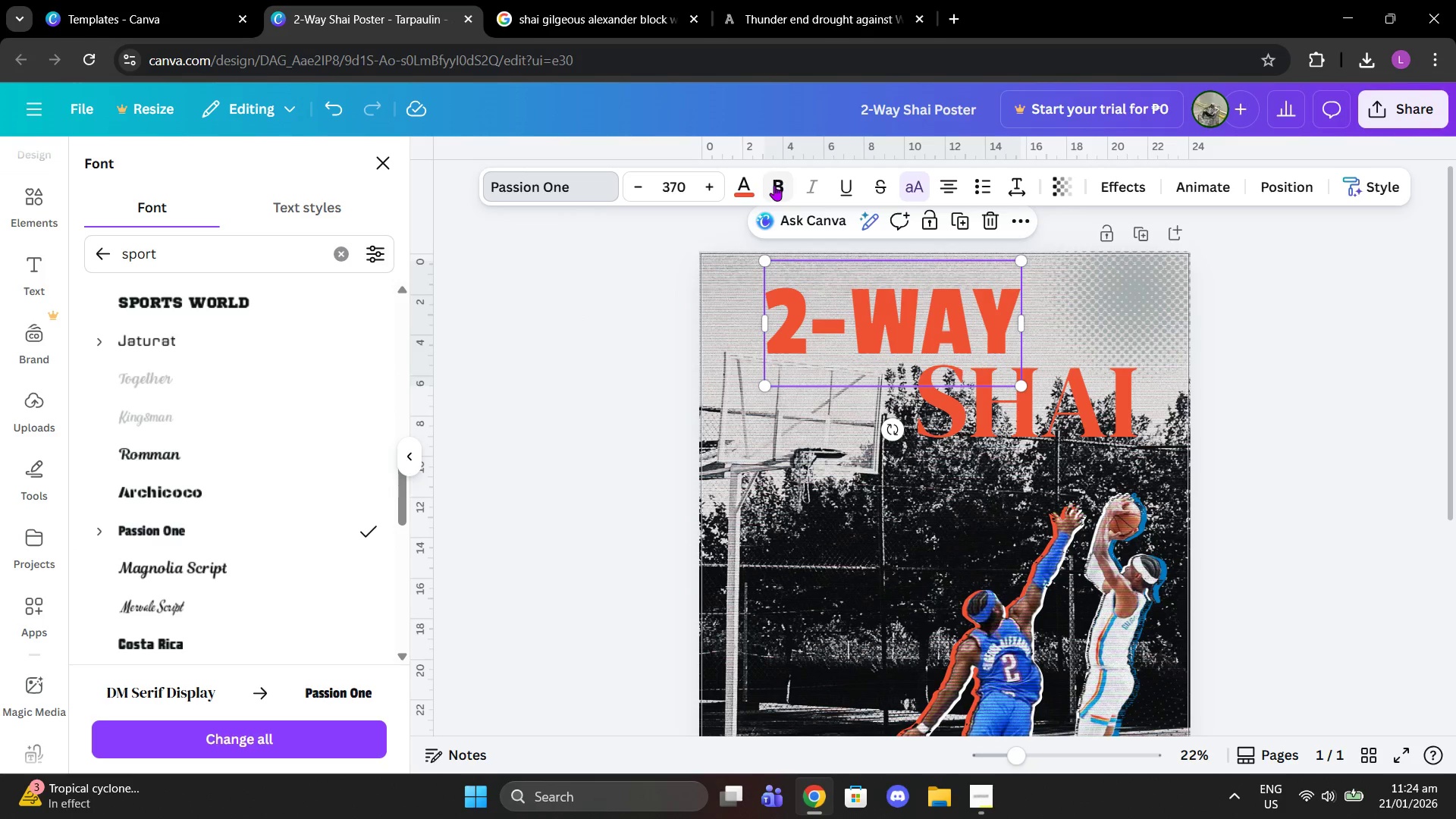 
left_click([774, 185])
 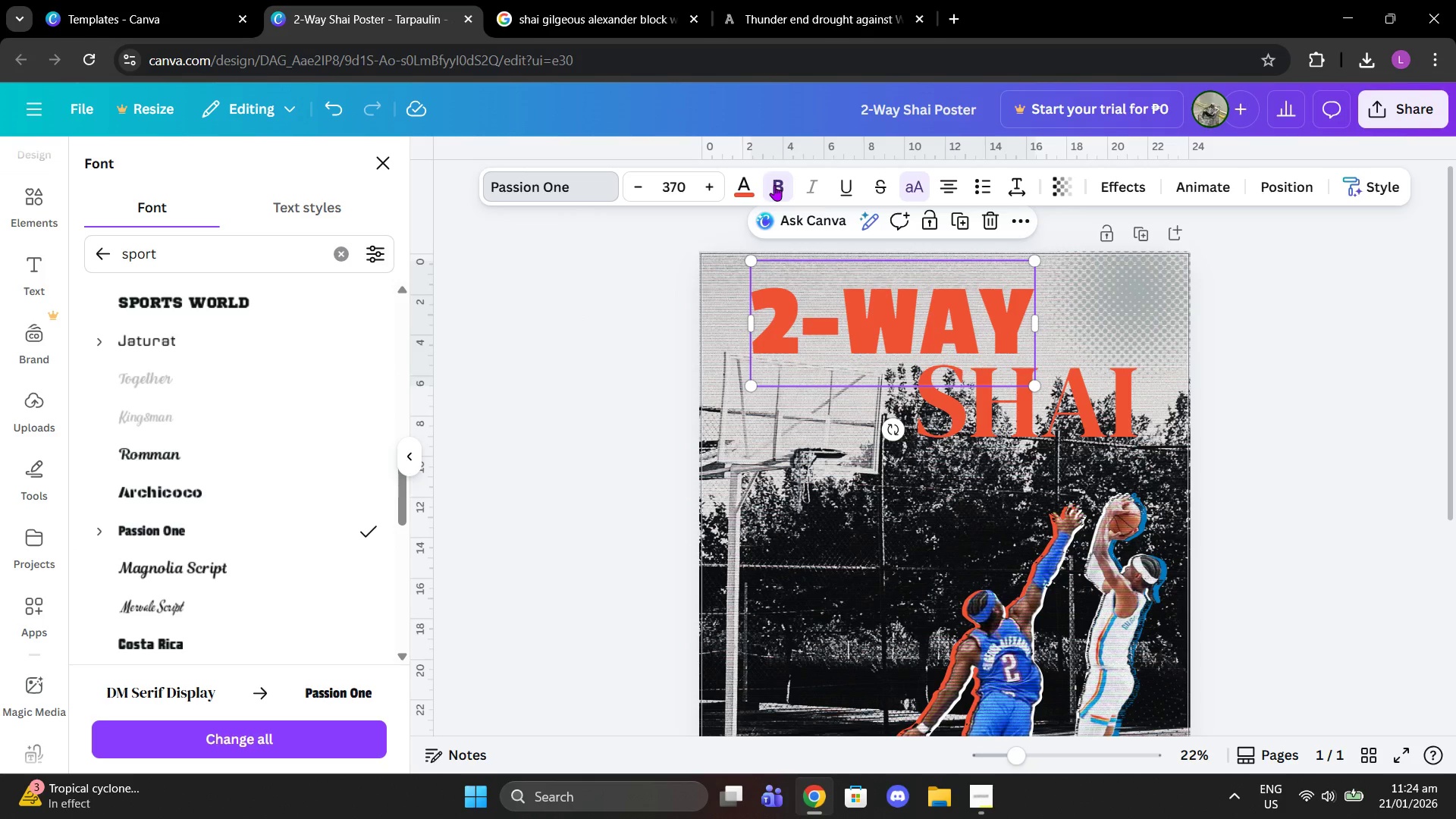 
left_click([774, 185])
 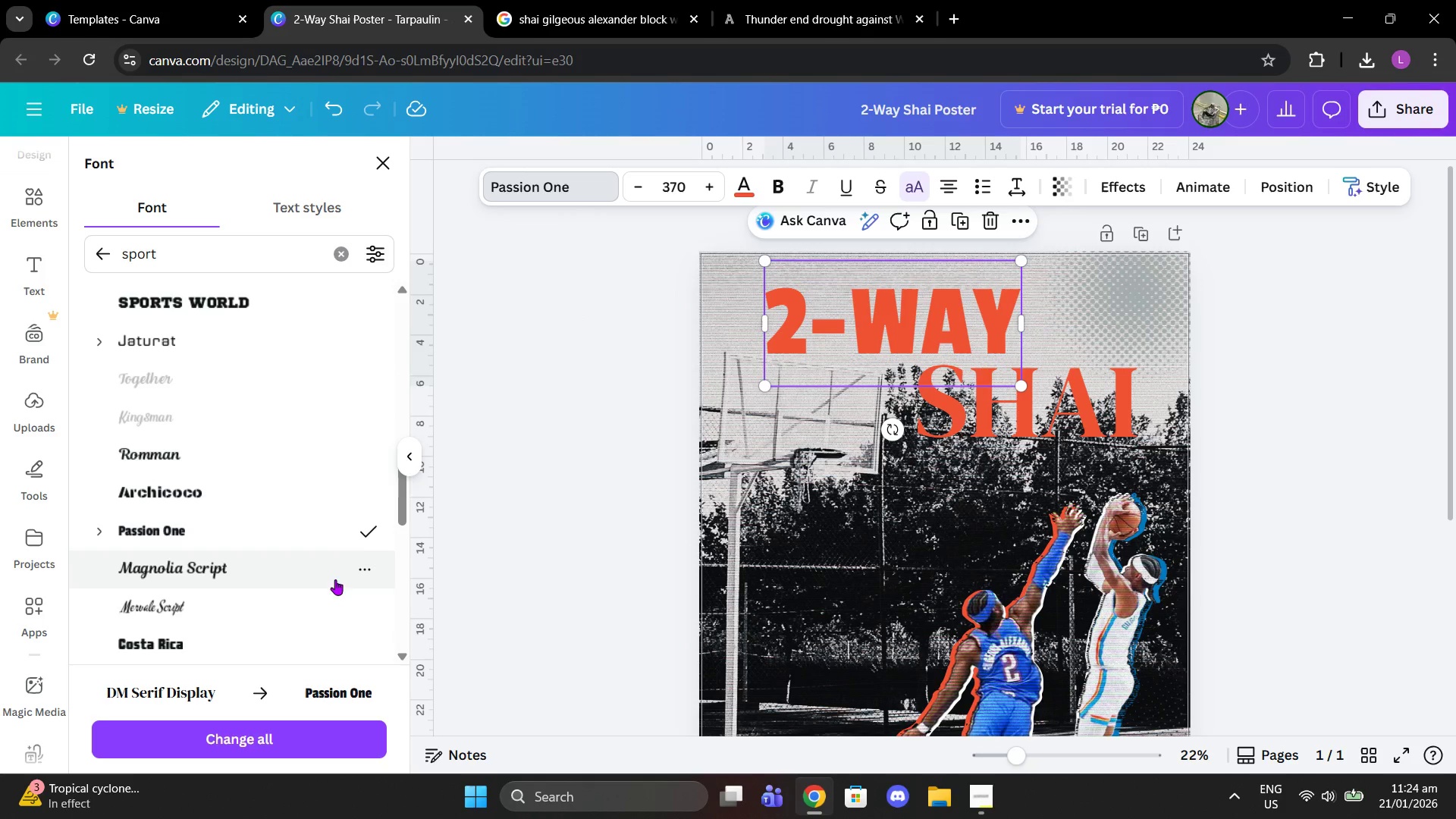 
scroll: coordinate [248, 580], scroll_direction: down, amount: 1.0
 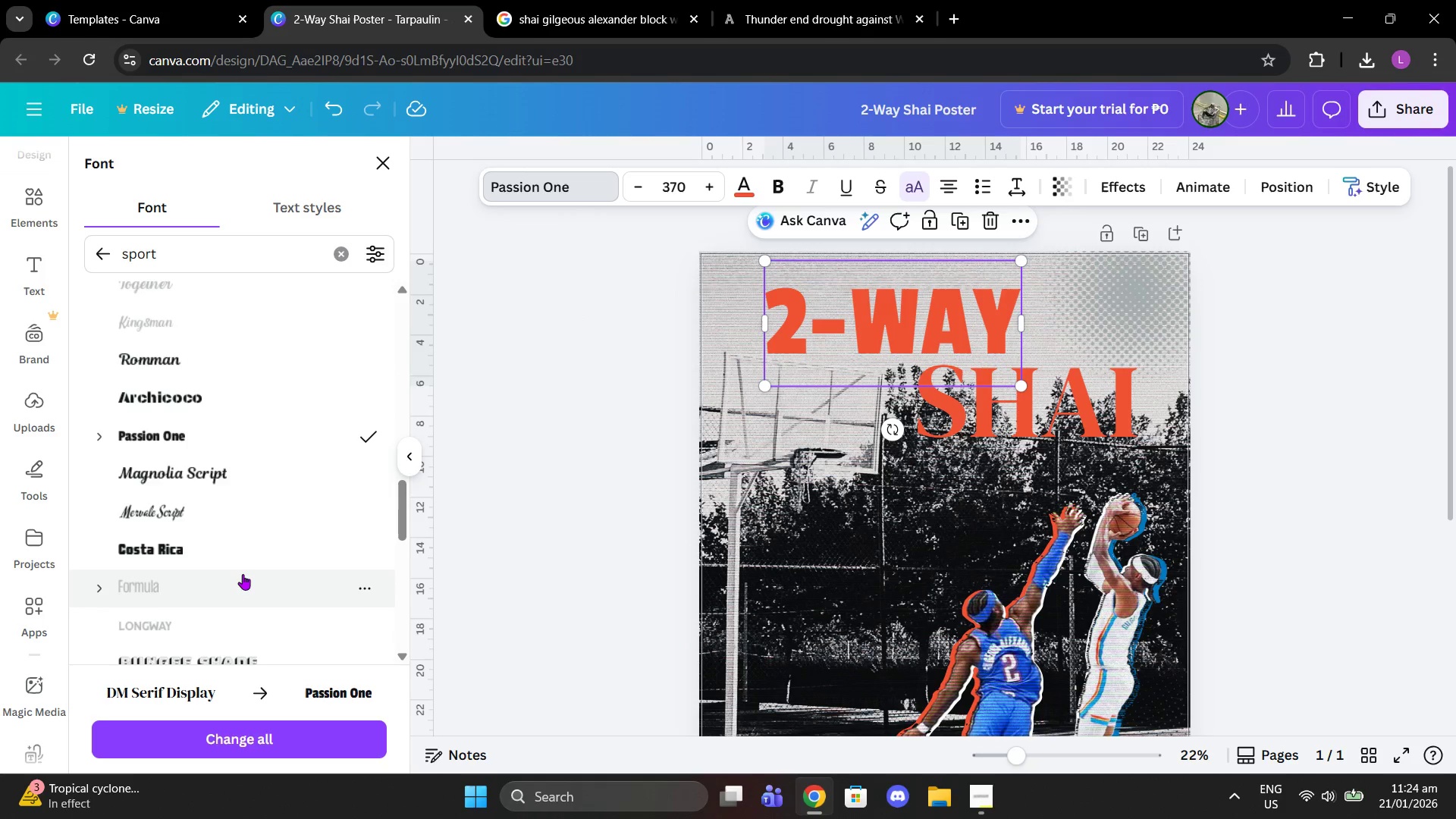 
left_click([240, 556])
 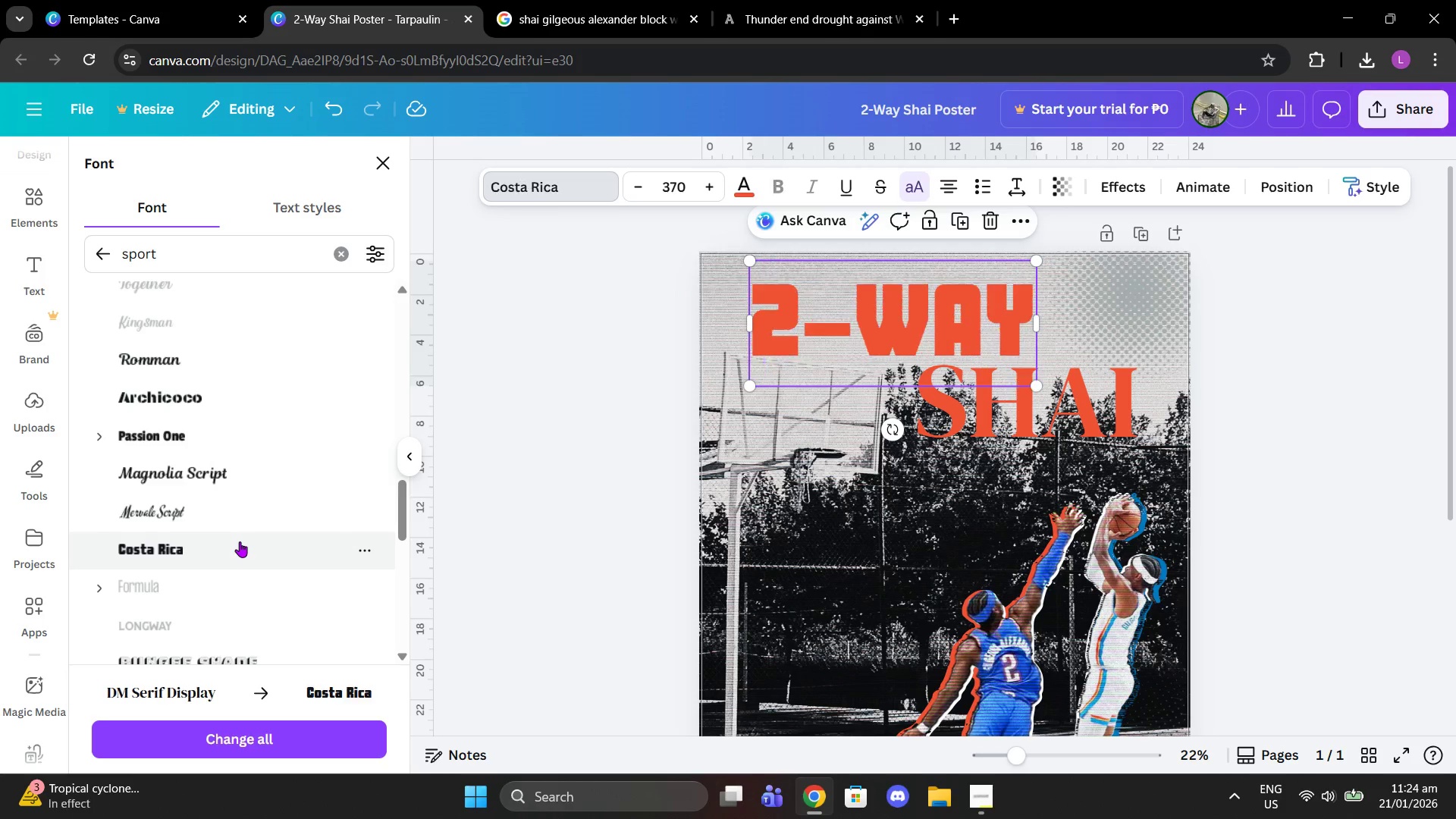 
scroll: coordinate [245, 518], scroll_direction: down, amount: 5.0
 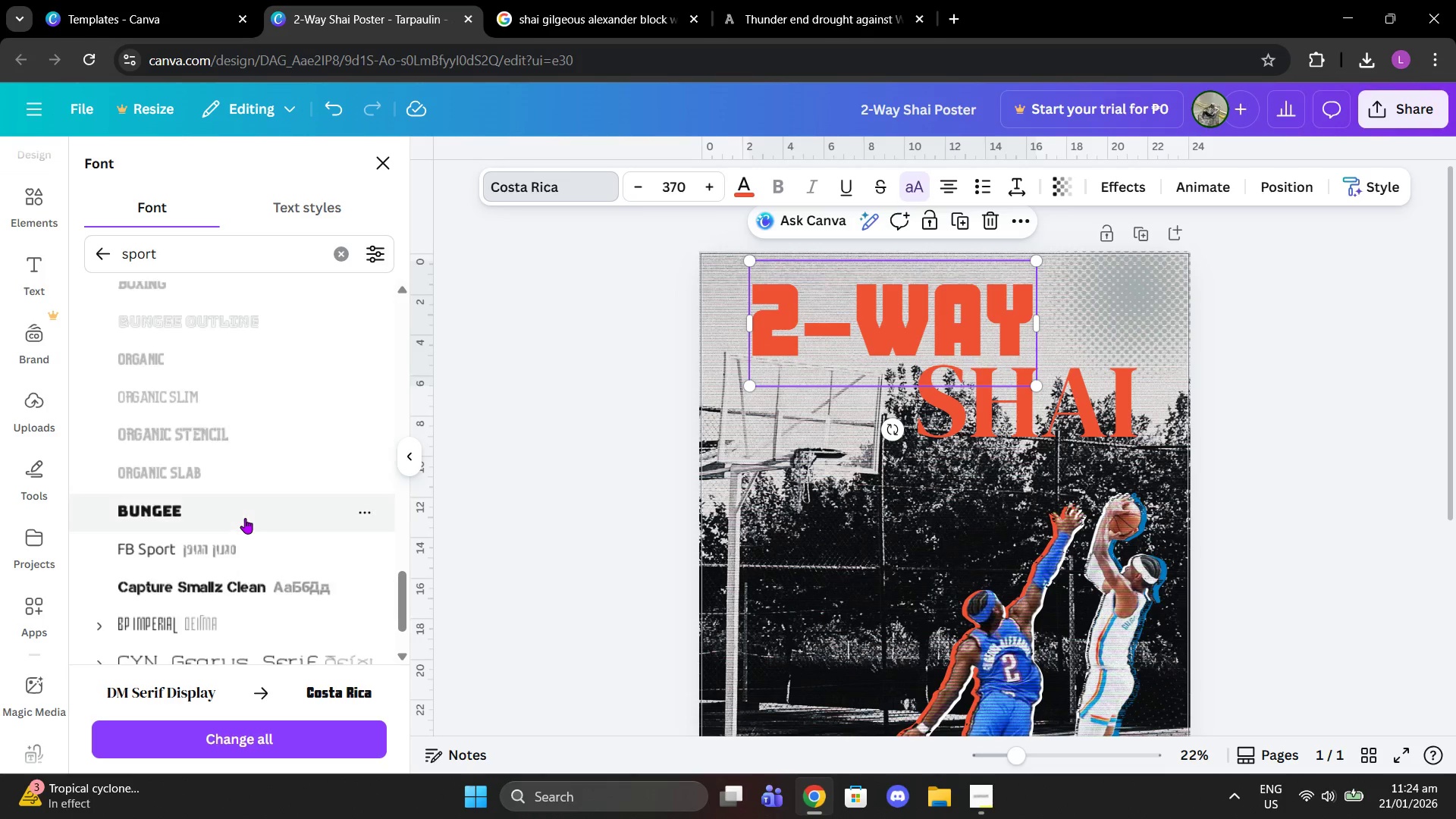 
left_click([245, 518])
 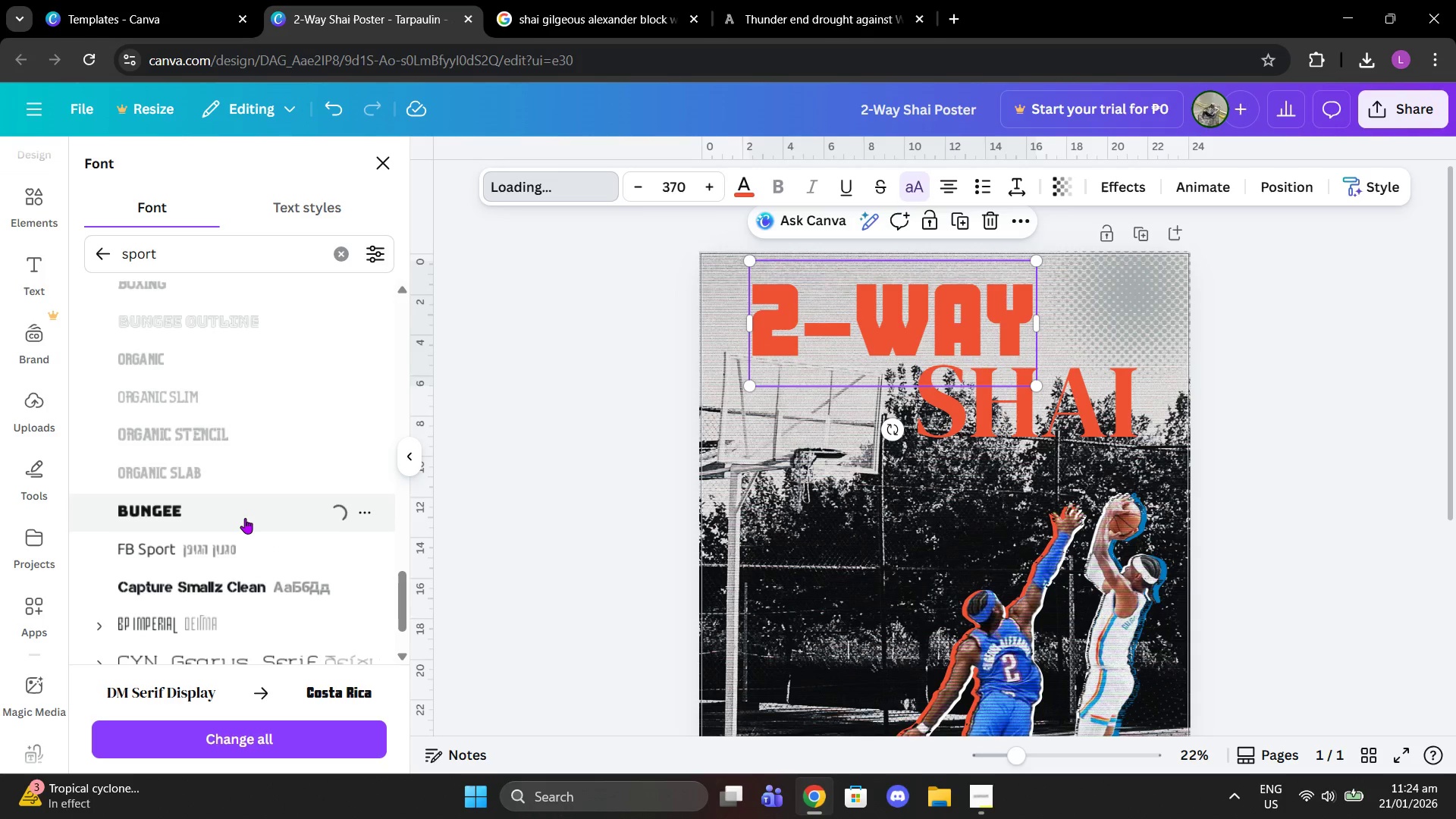 
scroll: coordinate [211, 388], scroll_direction: up, amount: 10.0
 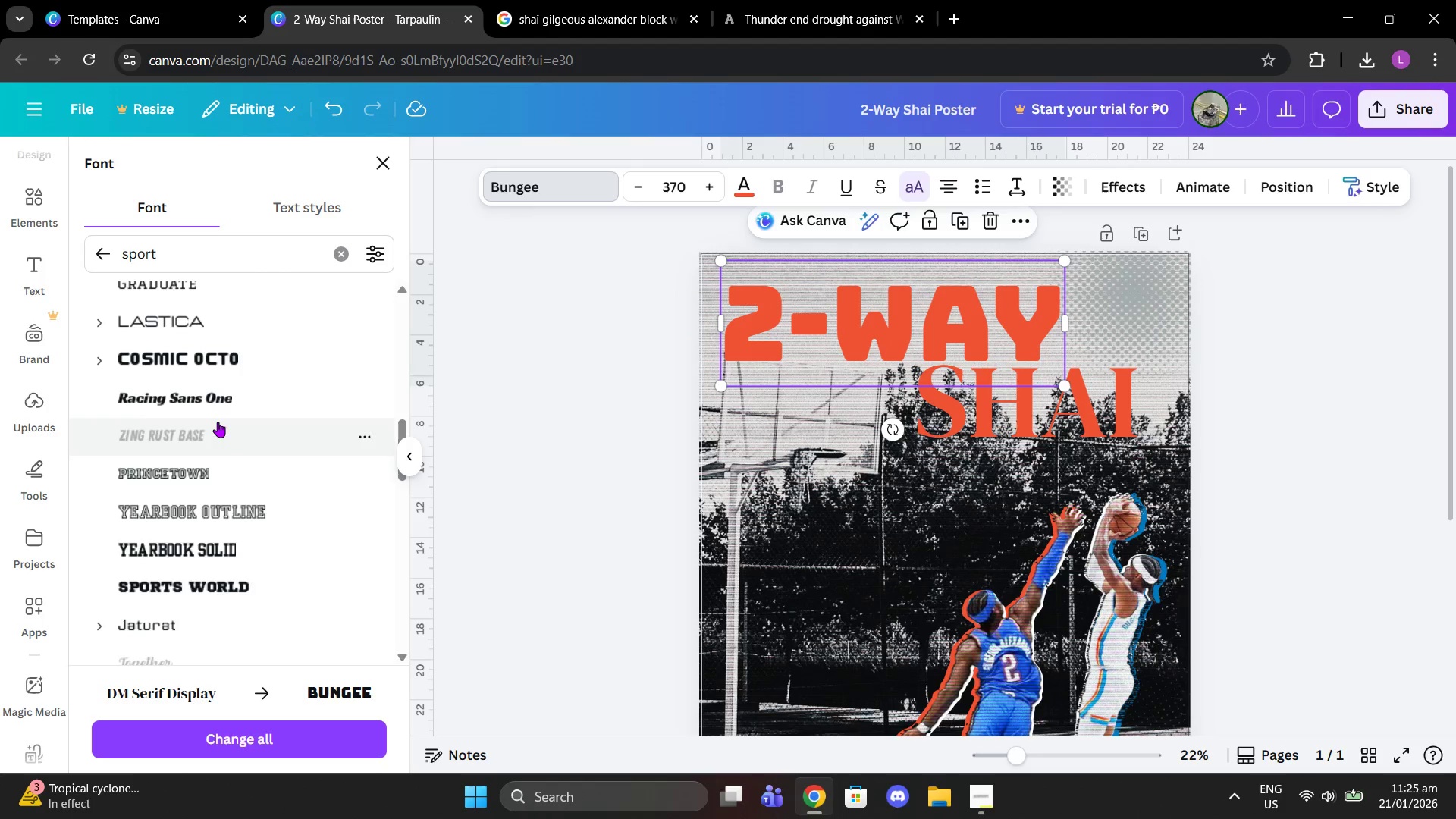 
left_click([211, 397])
 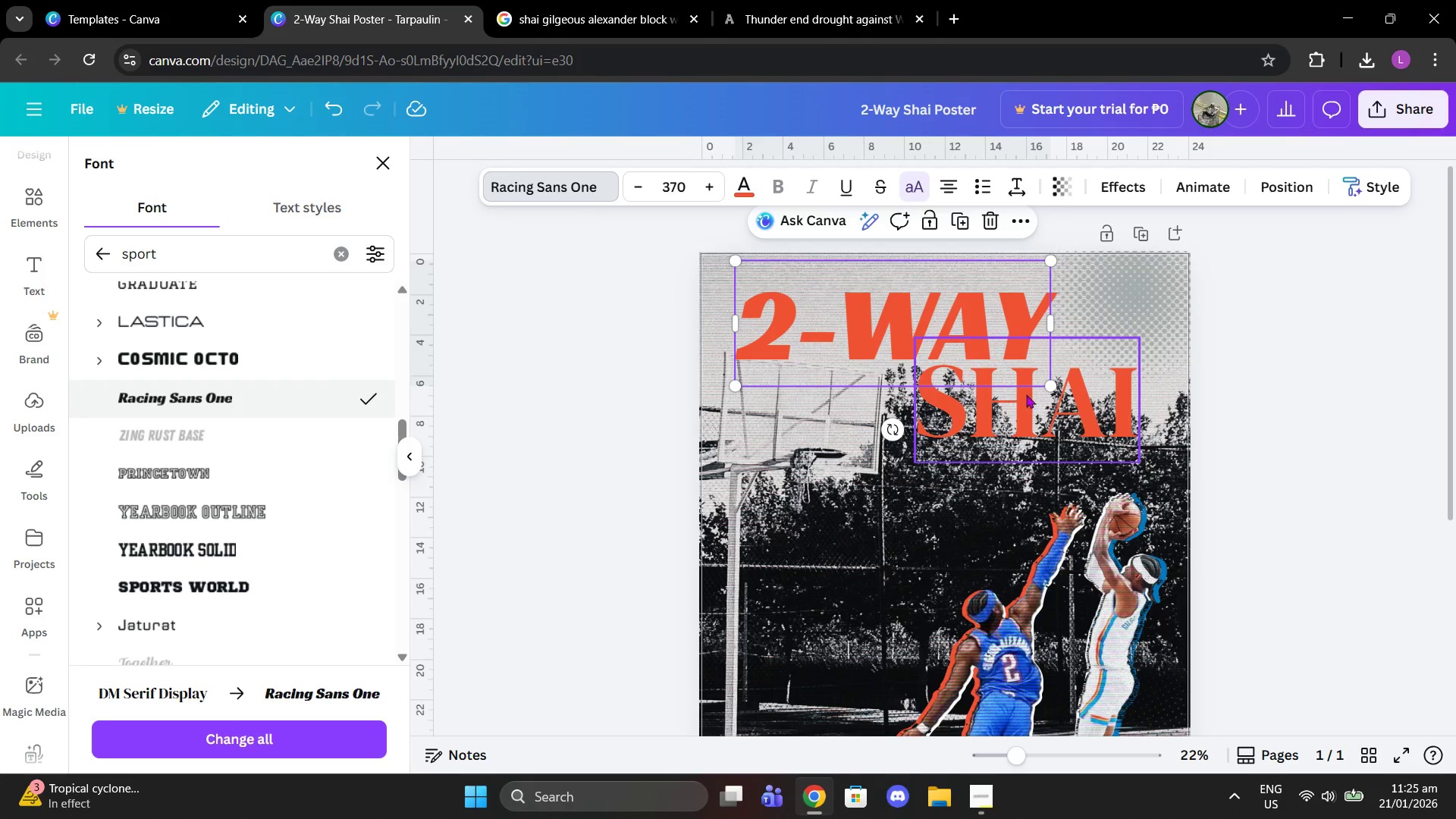 
left_click([1065, 400])
 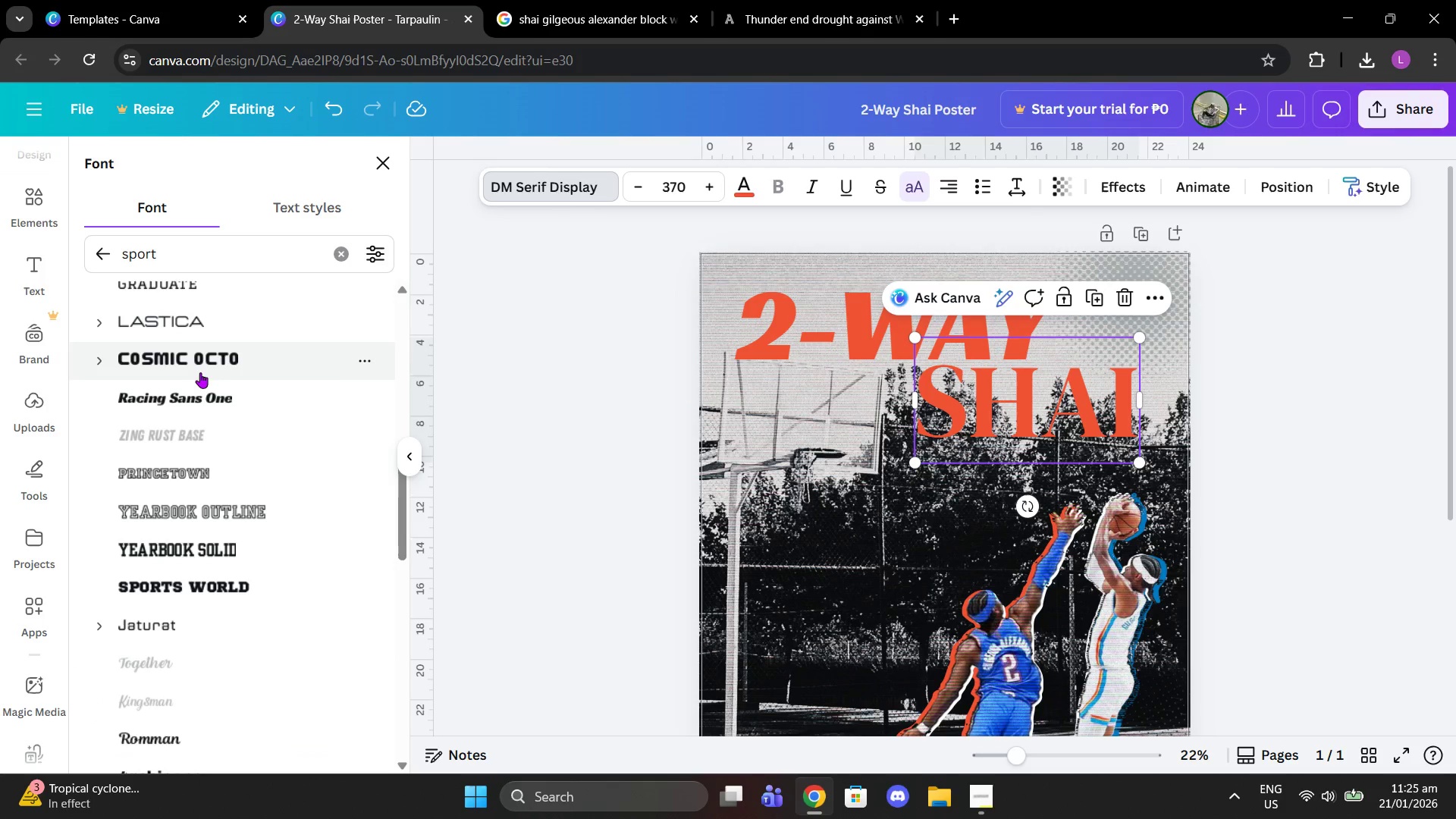 
left_click([200, 394])
 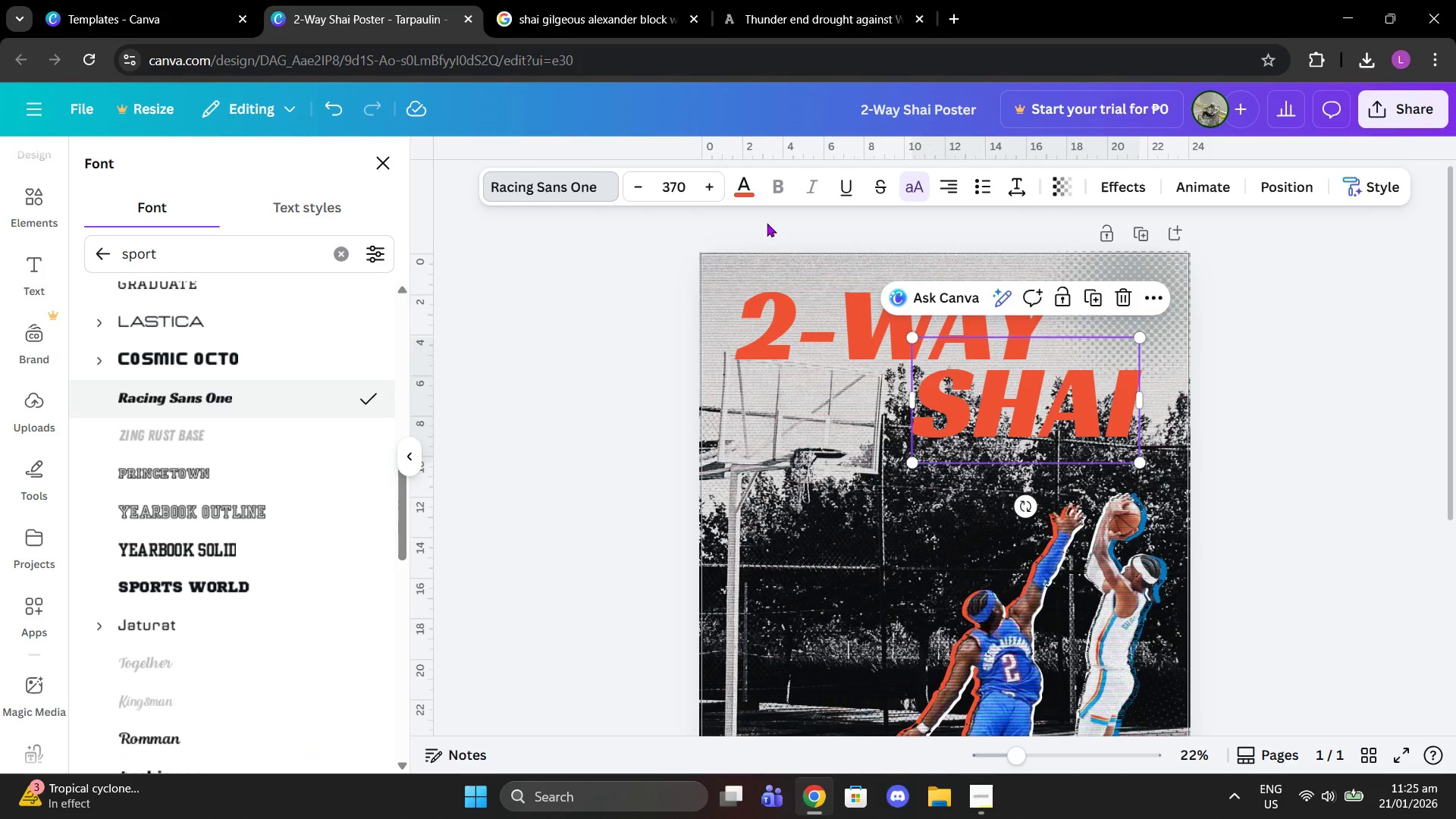 
left_click([740, 189])
 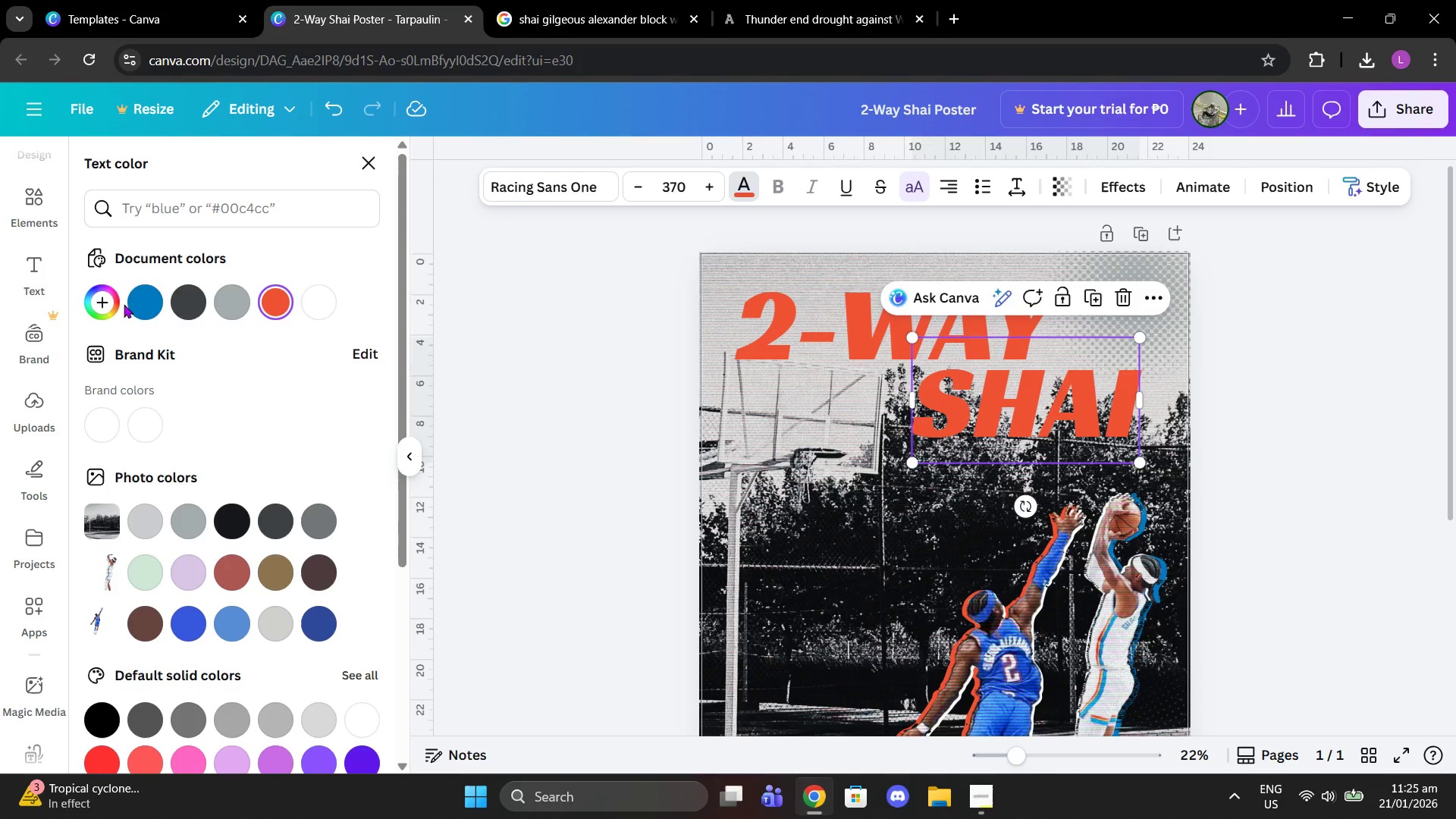 
left_click([139, 303])
 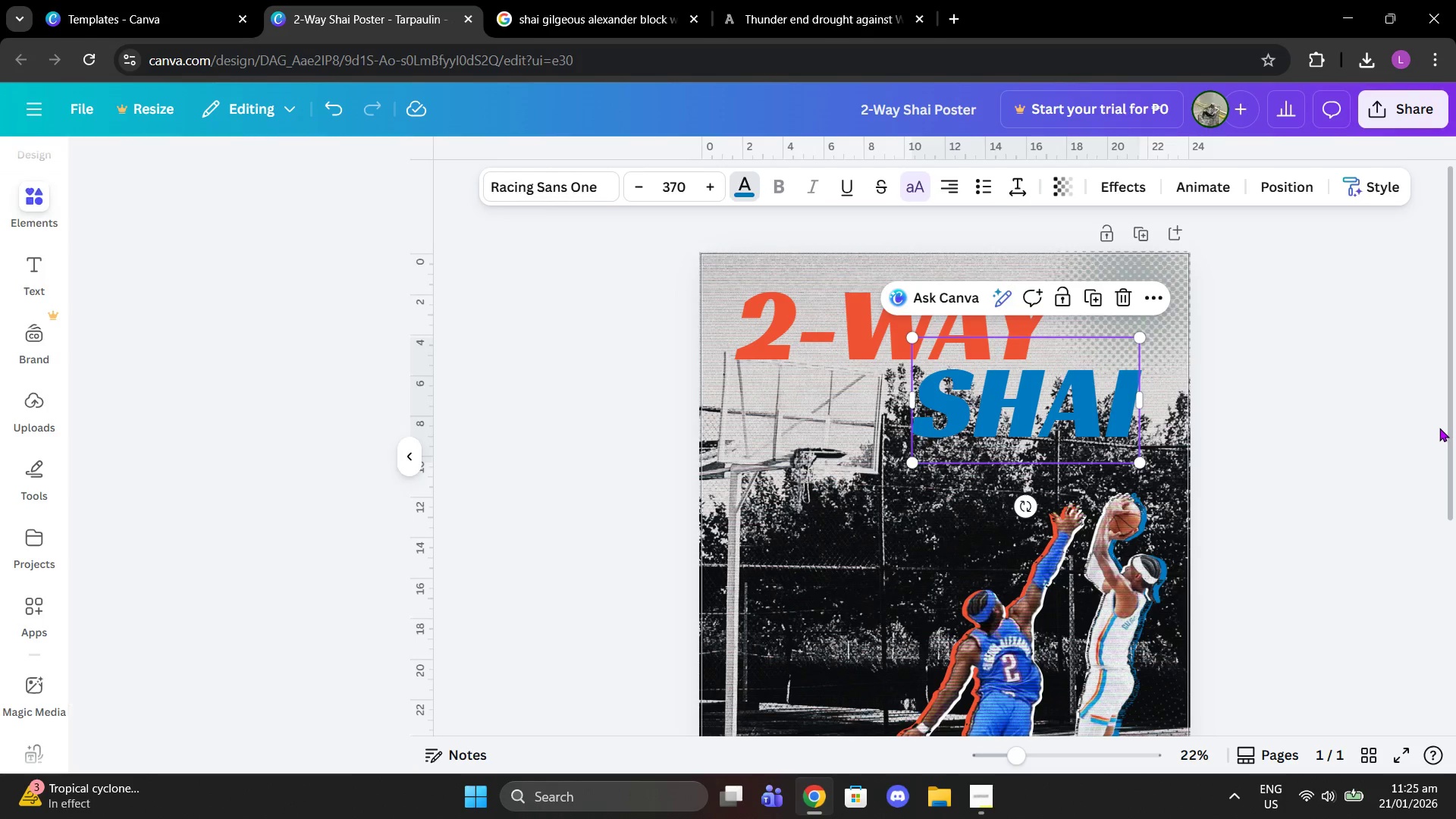 
double_click([1432, 424])
 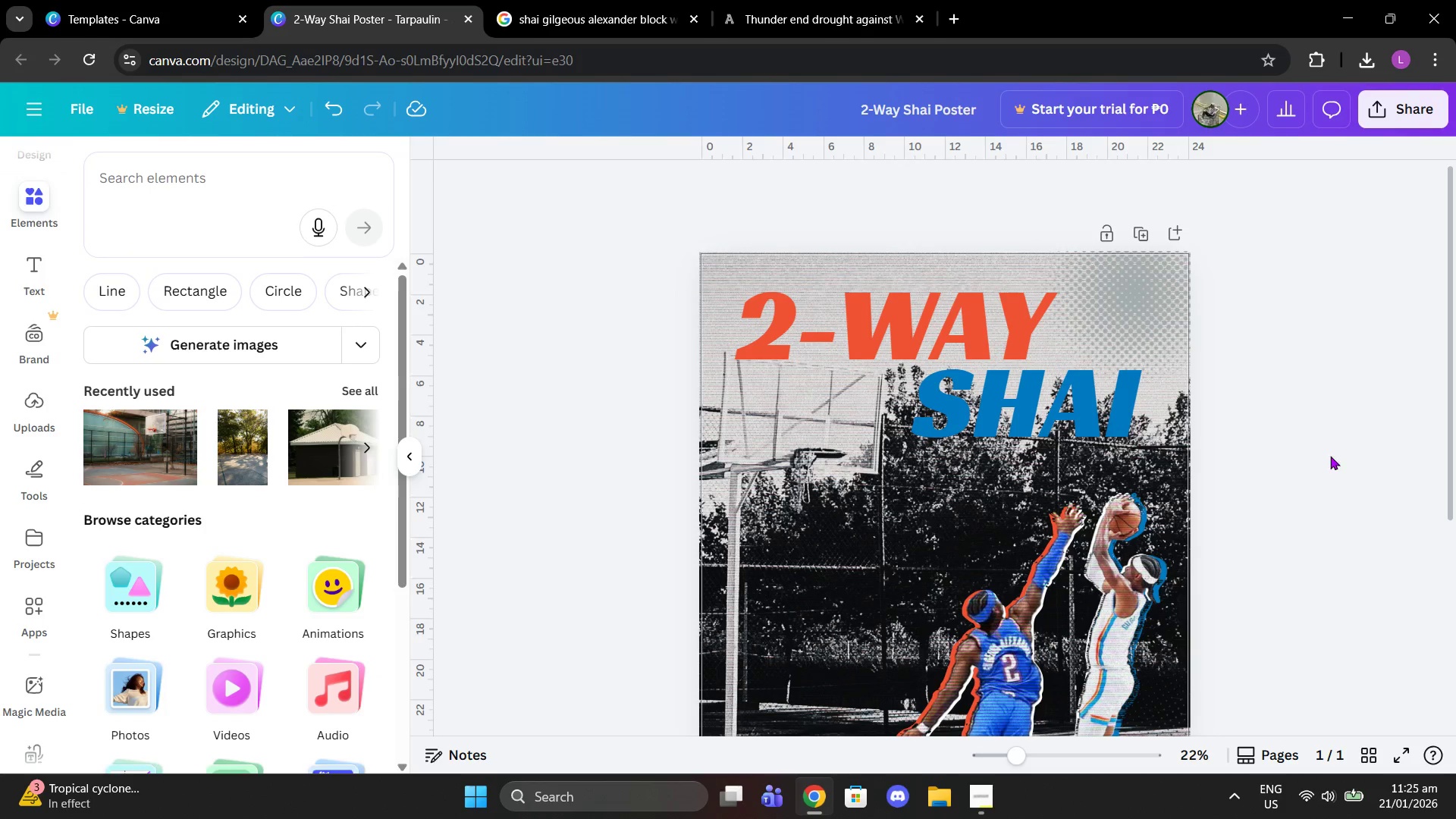 
scroll: coordinate [1320, 464], scroll_direction: down, amount: 2.0
 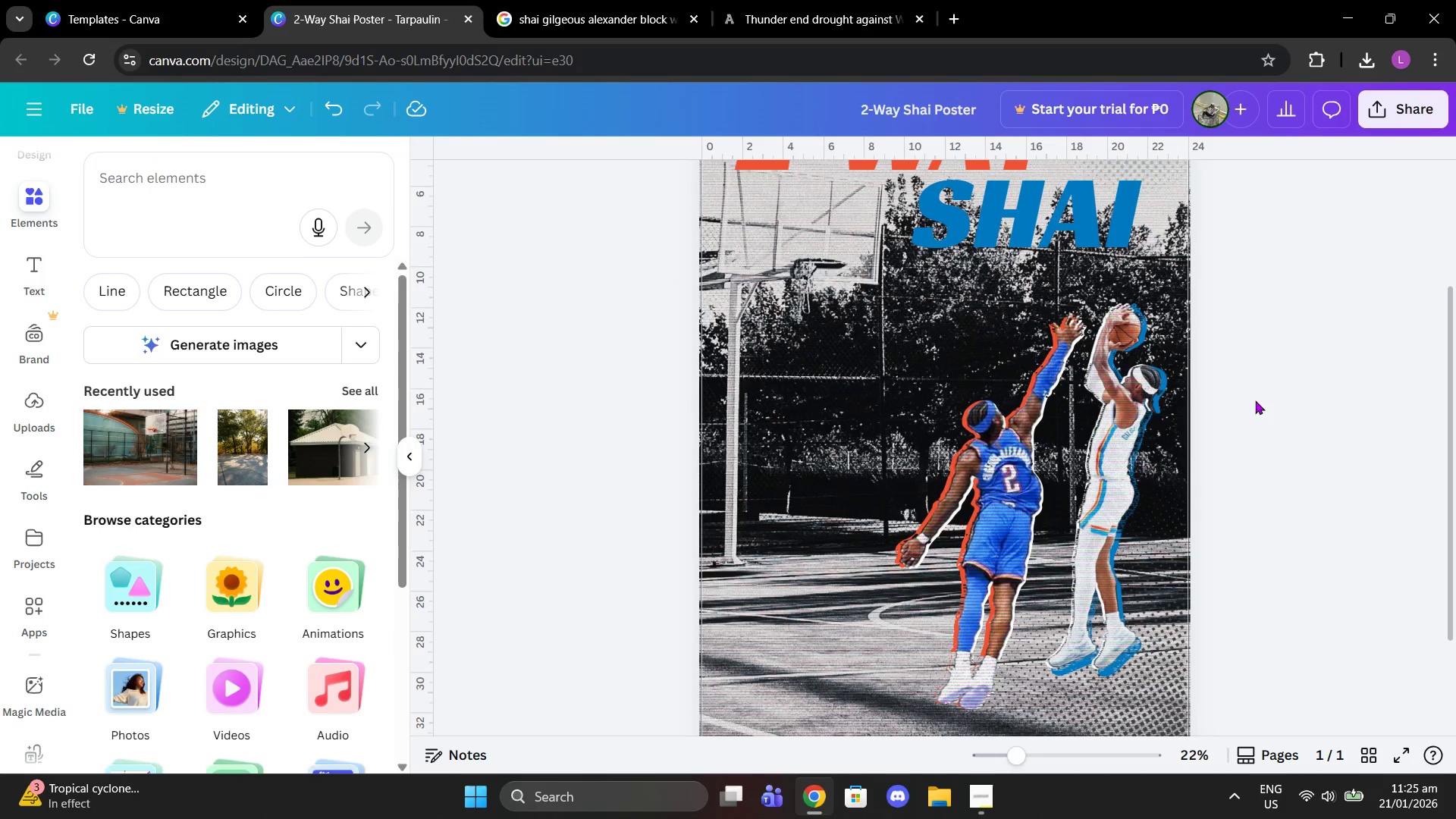 
scroll: coordinate [1146, 353], scroll_direction: up, amount: 2.0
 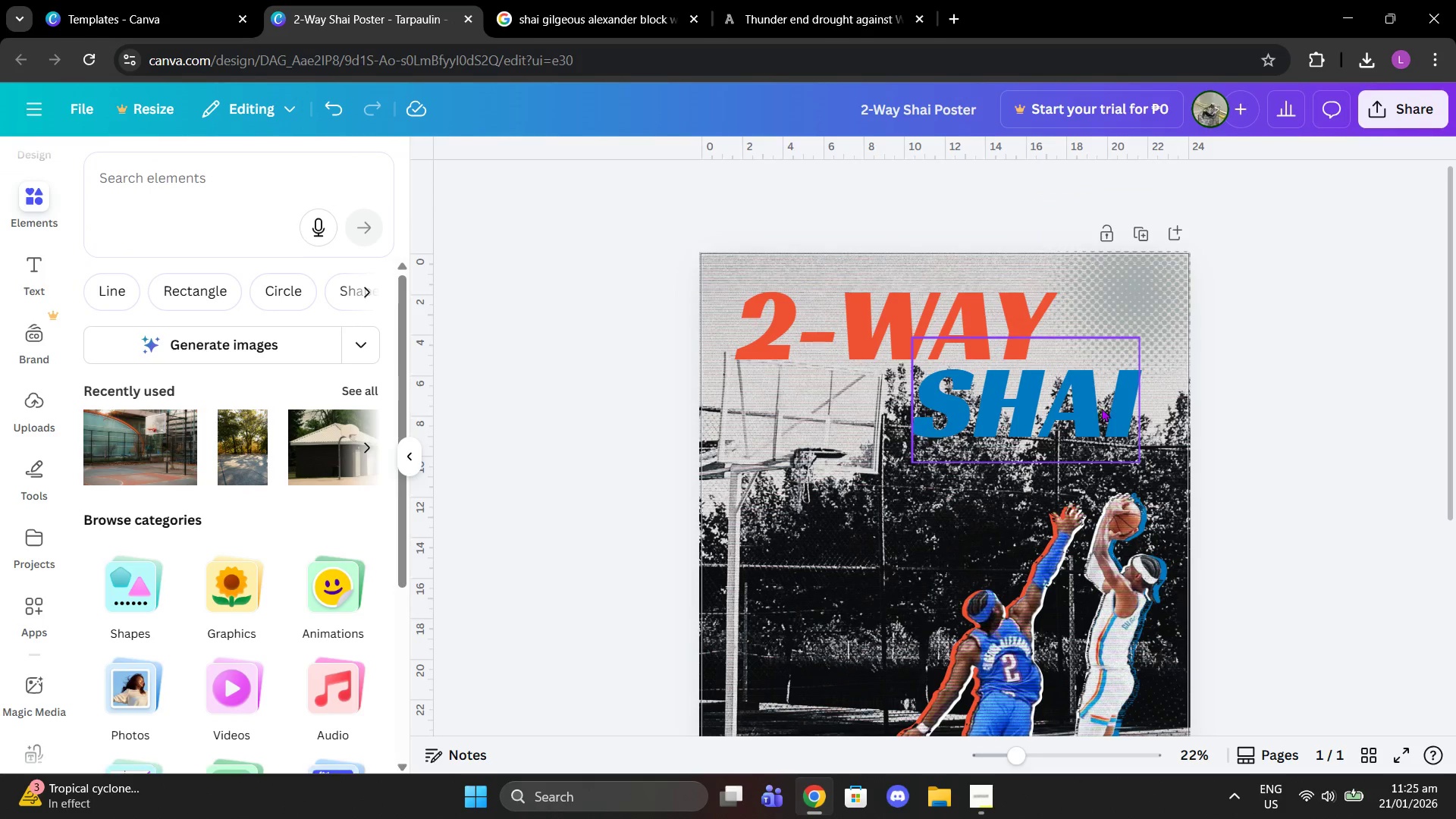 
left_click_drag(start_coordinate=[1097, 409], to_coordinate=[1118, 387])
 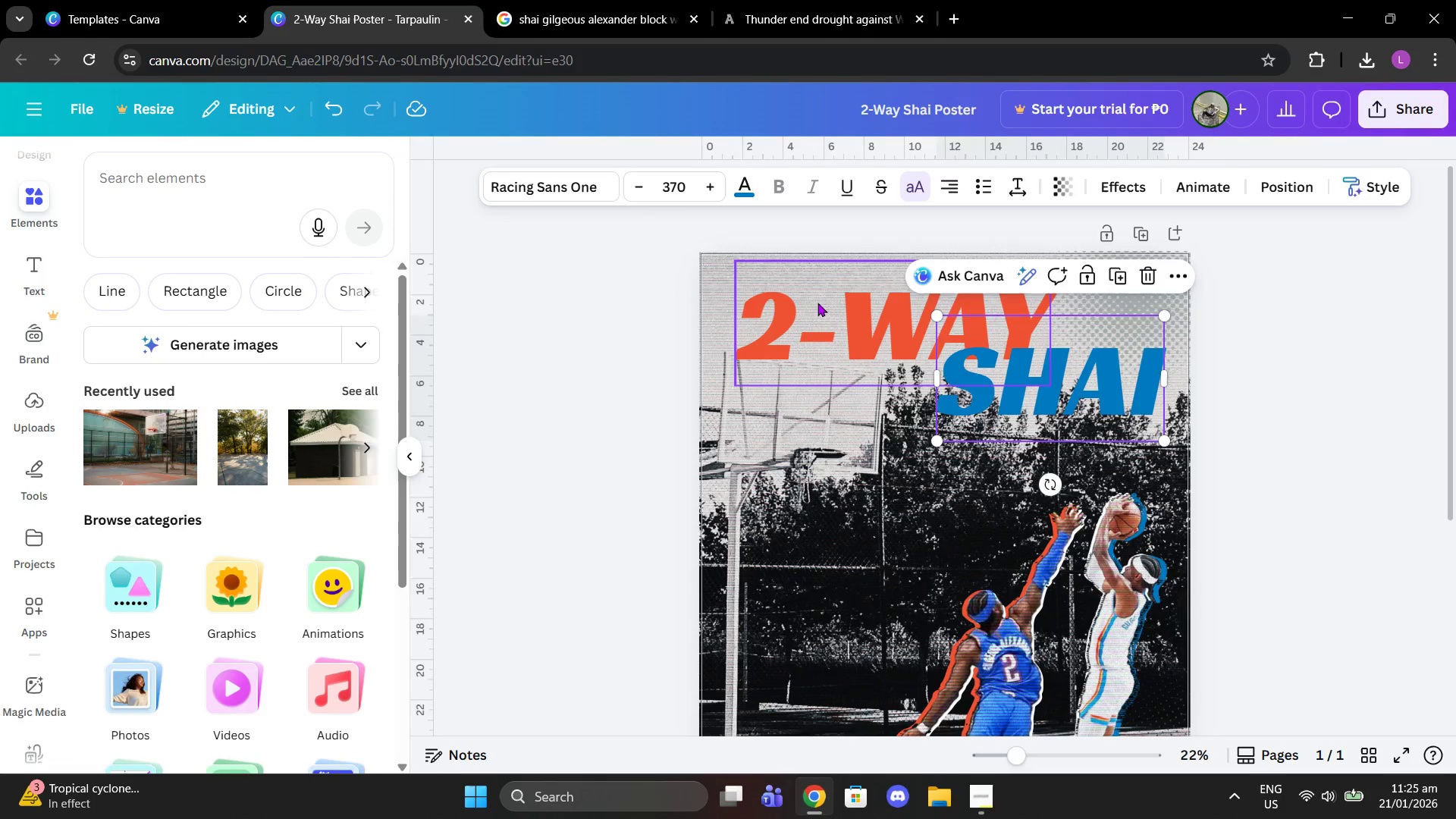 
left_click([817, 303])
 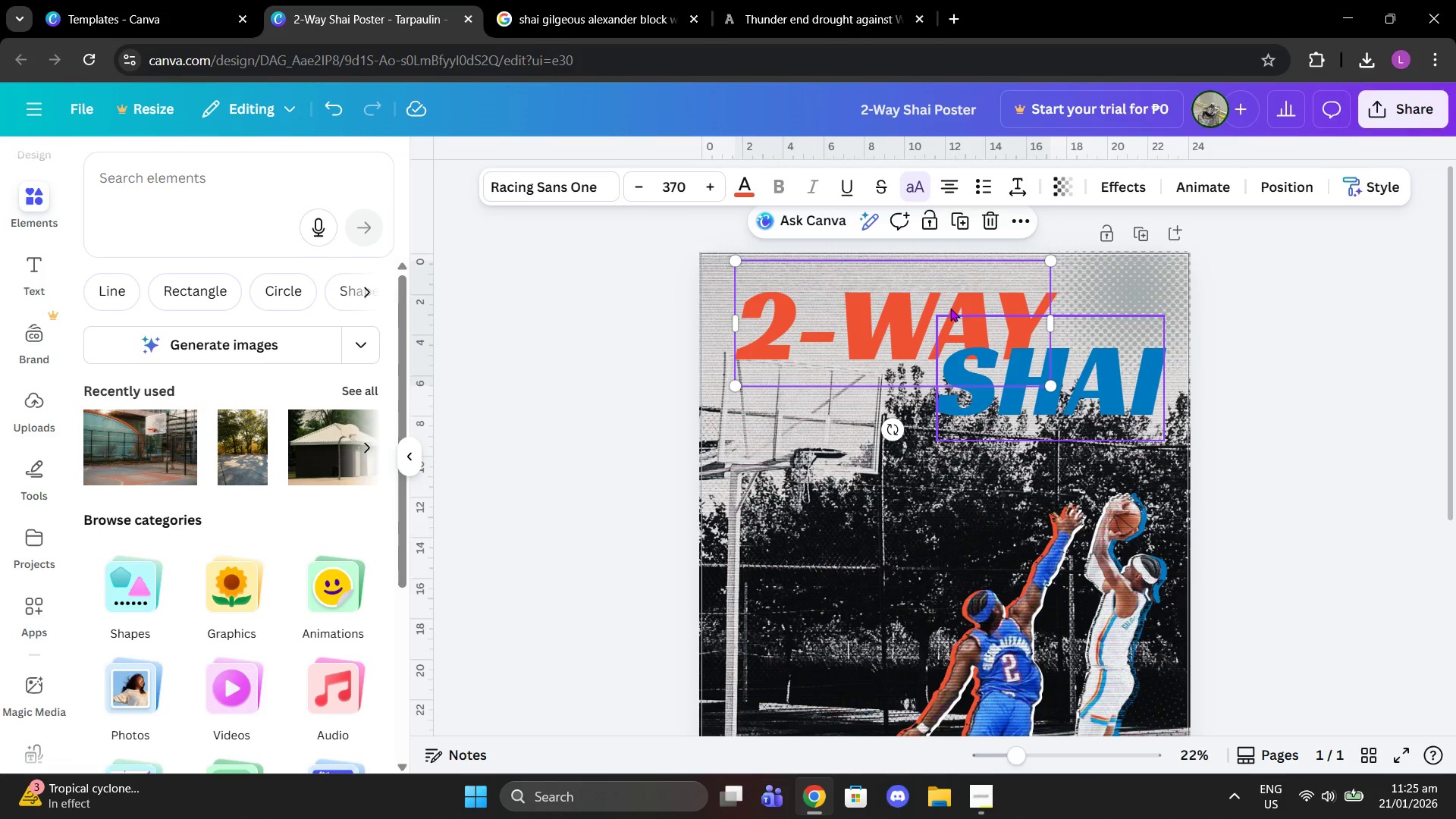 
left_click_drag(start_coordinate=[949, 308], to_coordinate=[932, 311])
 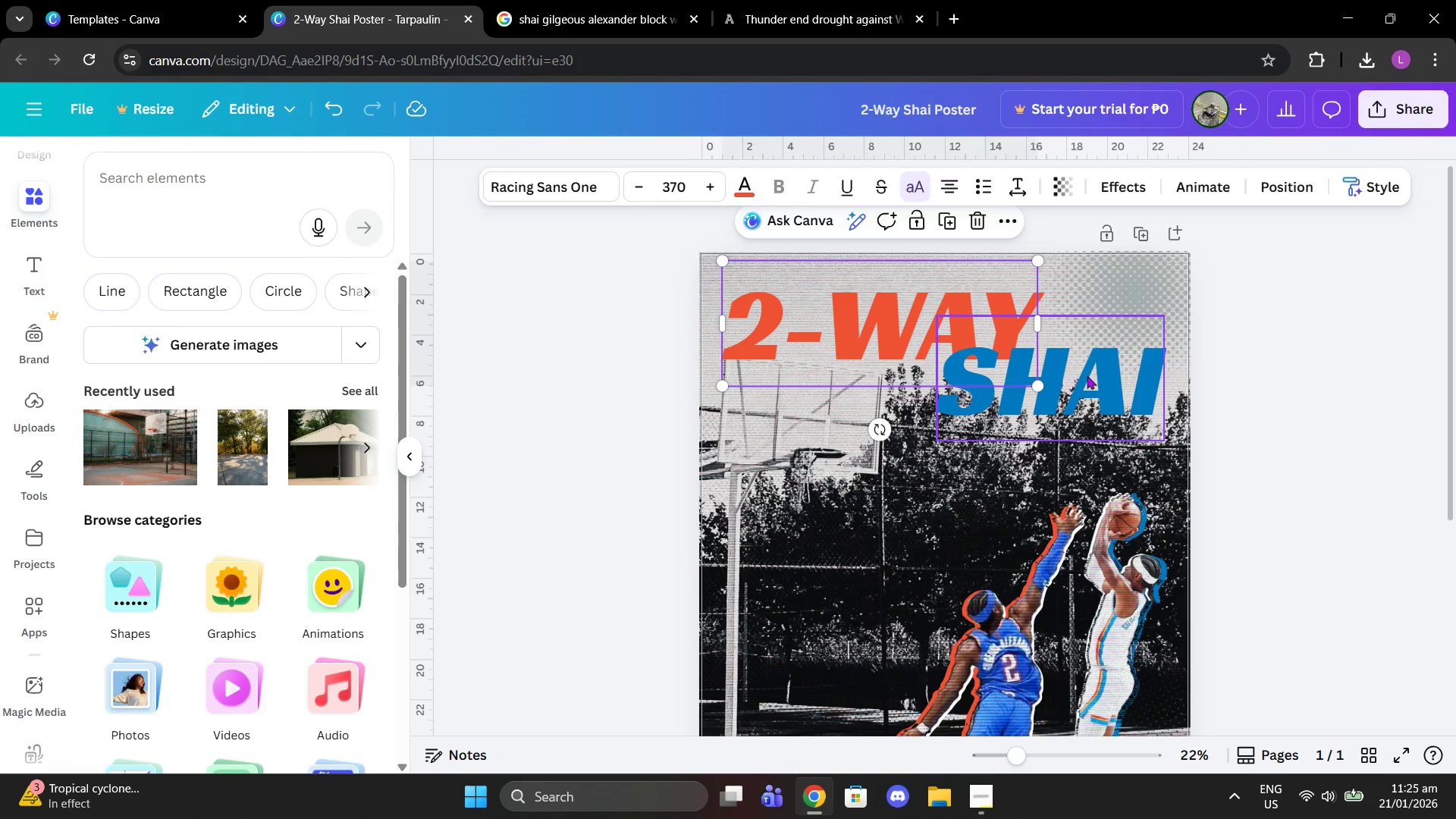 
left_click_drag(start_coordinate=[1103, 378], to_coordinate=[1086, 381])
 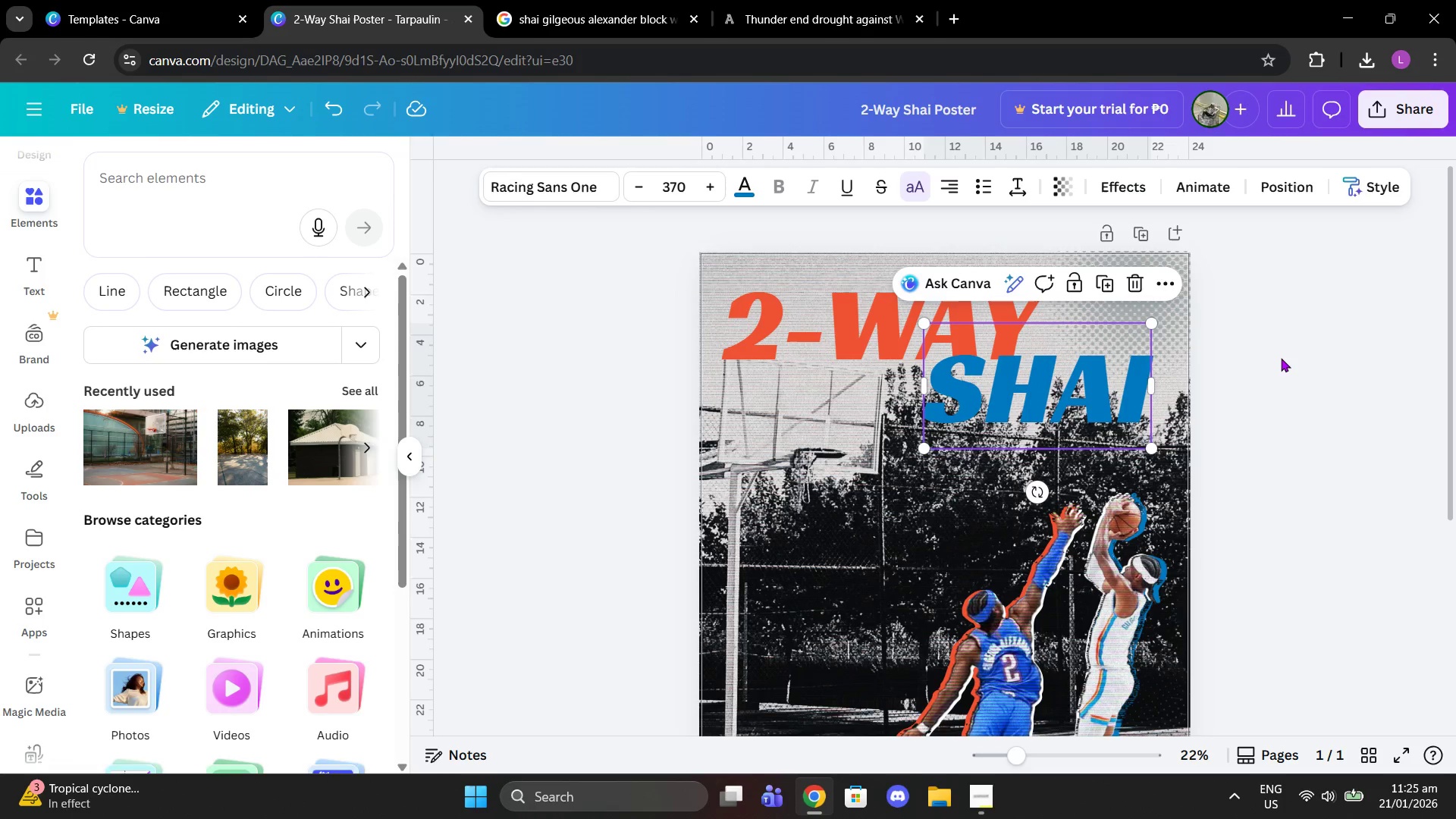 
left_click([1282, 358])
 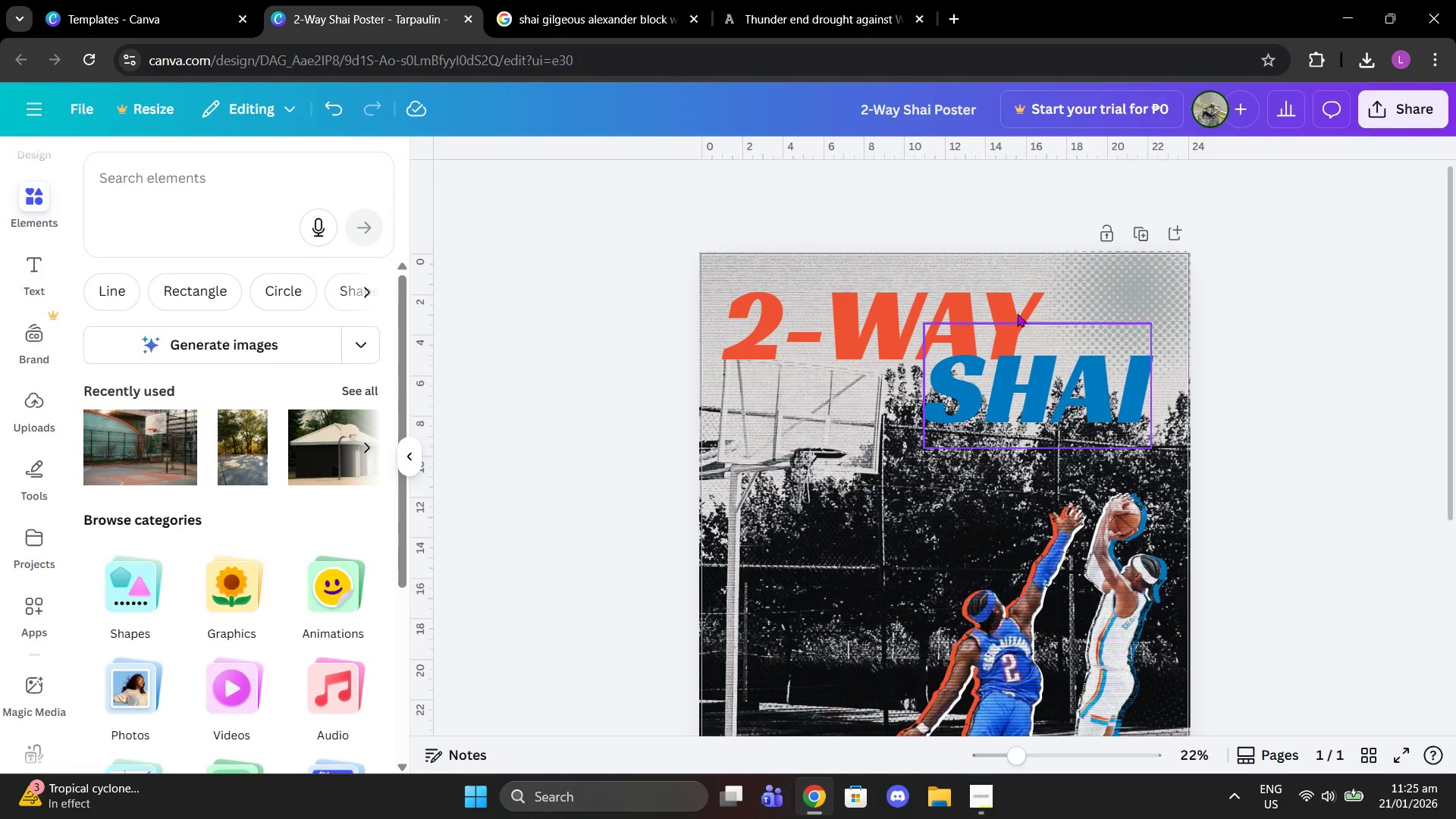 
left_click_drag(start_coordinate=[1009, 308], to_coordinate=[1018, 308])
 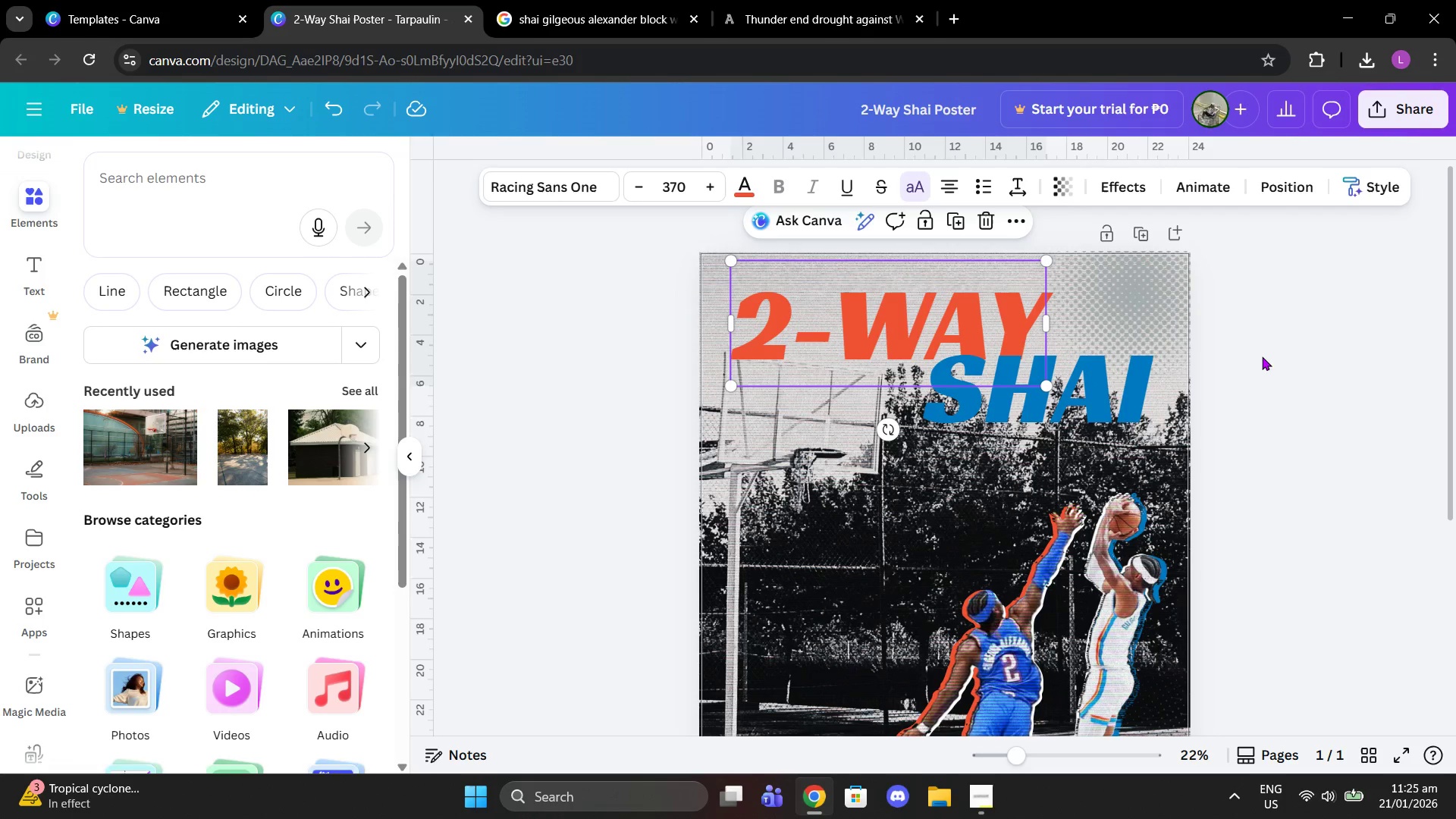 
left_click([1268, 354])
 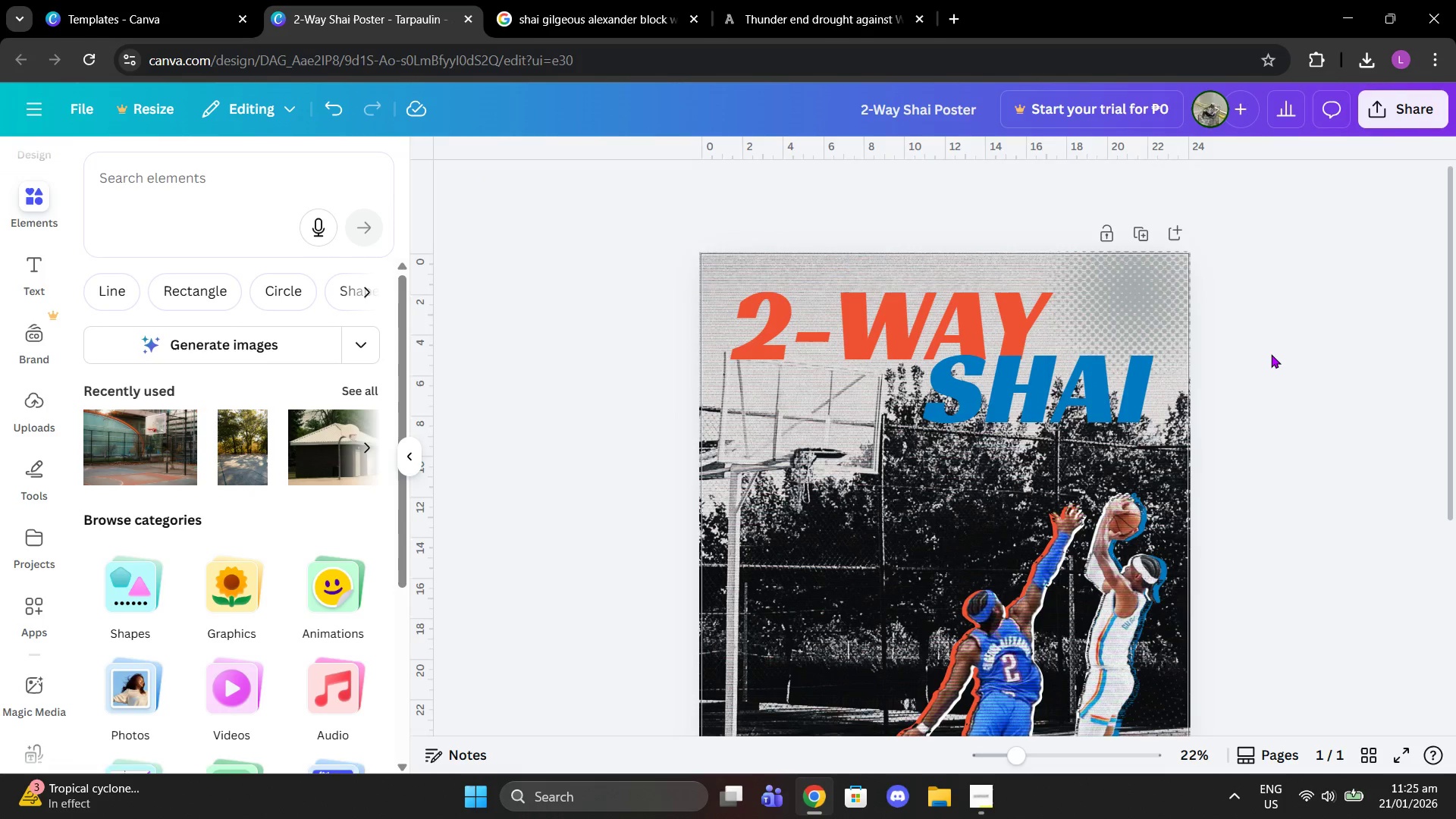 
scroll: coordinate [1276, 357], scroll_direction: down, amount: 1.0
 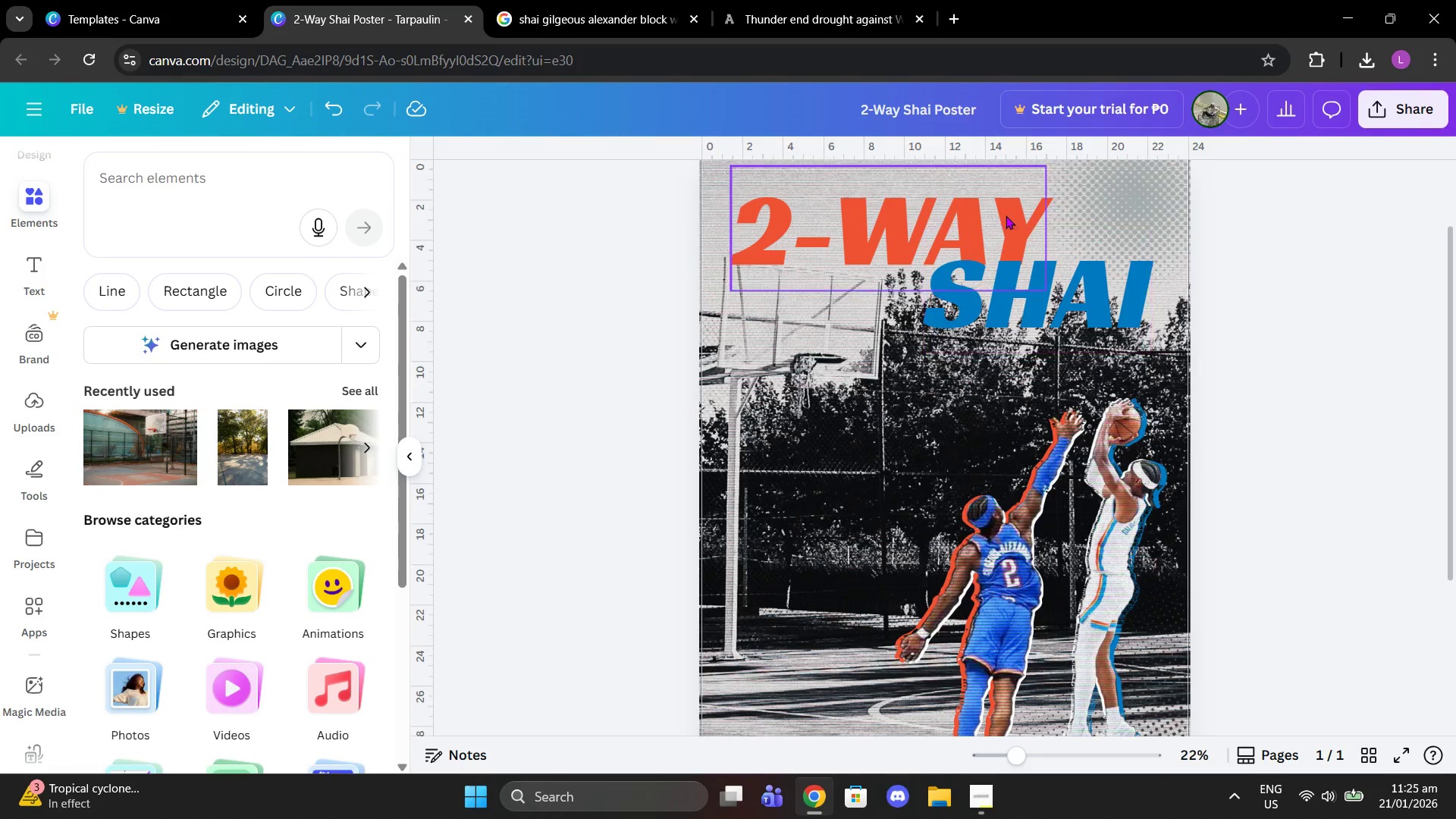 
left_click_drag(start_coordinate=[1005, 215], to_coordinate=[1016, 215])
 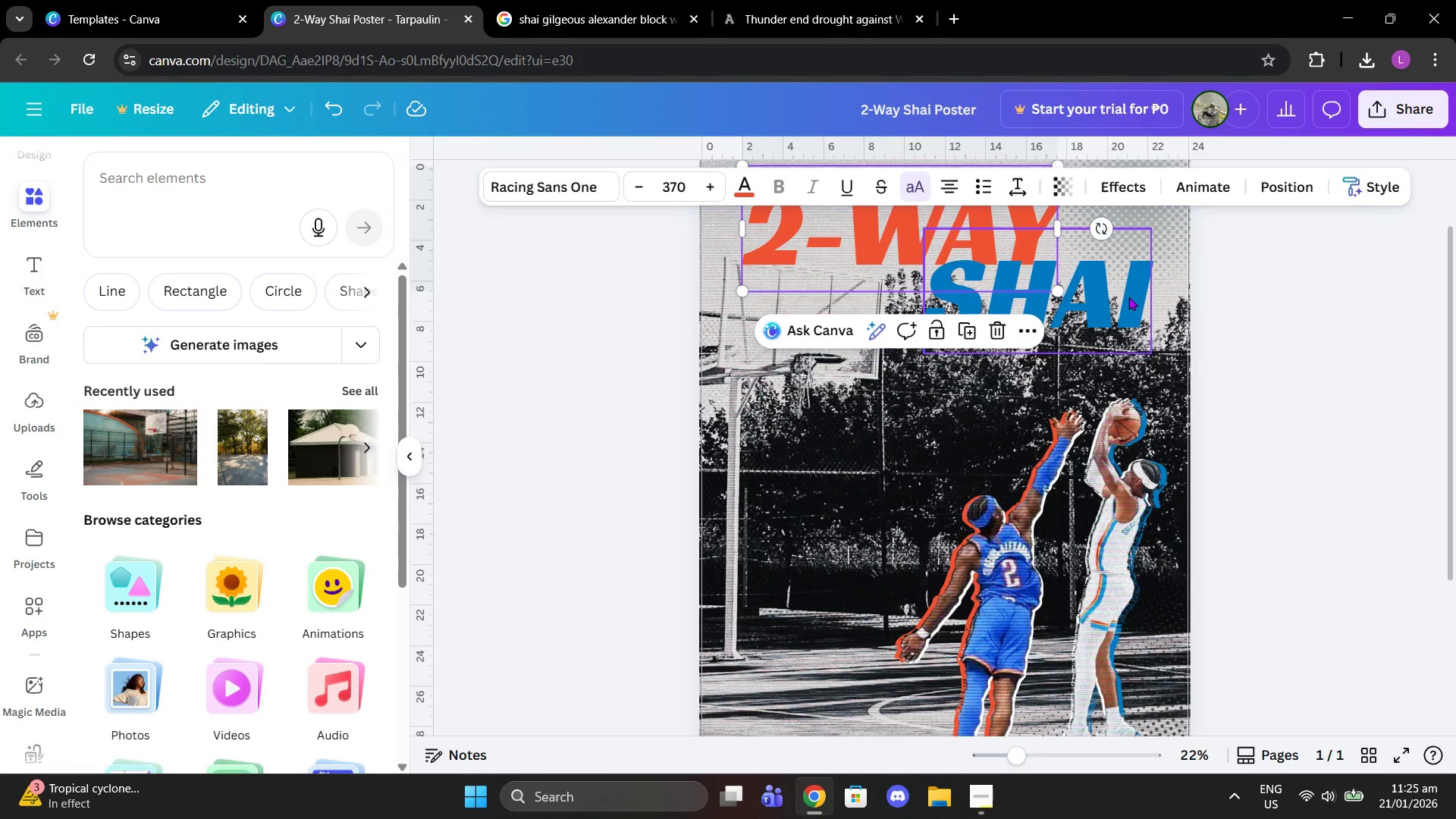 
left_click_drag(start_coordinate=[1128, 297], to_coordinate=[1122, 295])
 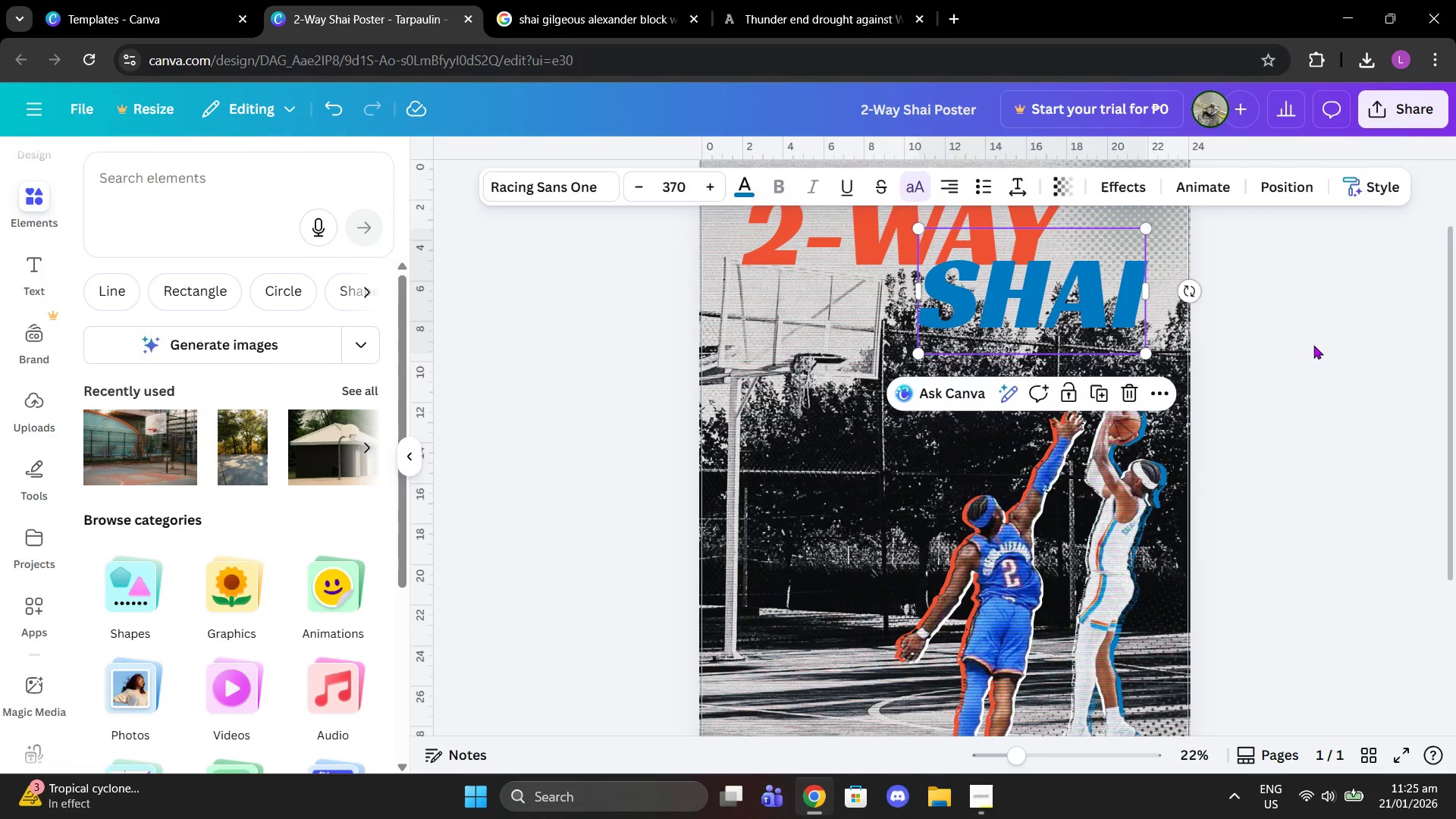 
left_click([1313, 345])
 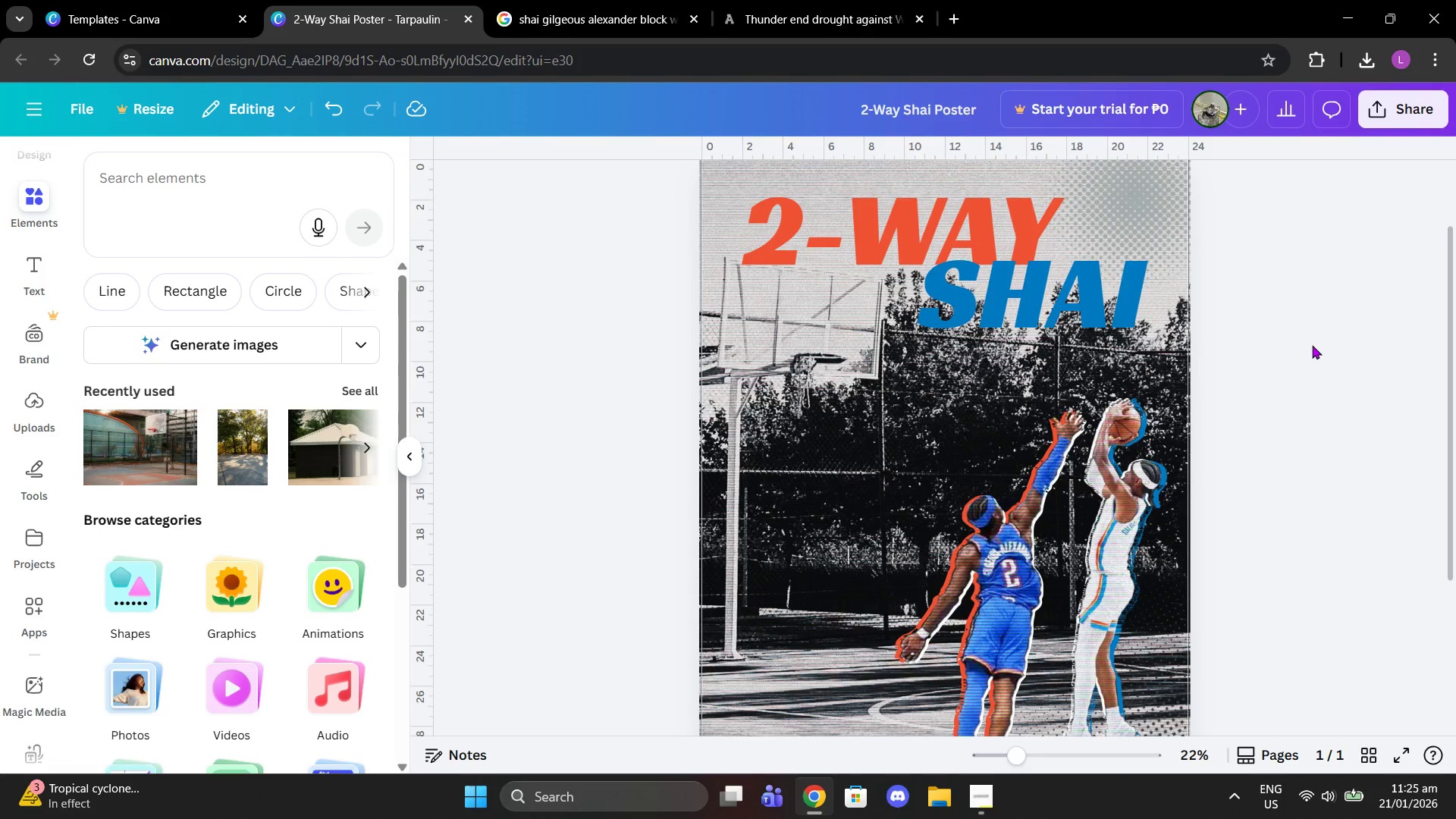 
scroll: coordinate [1311, 345], scroll_direction: up, amount: 1.0
 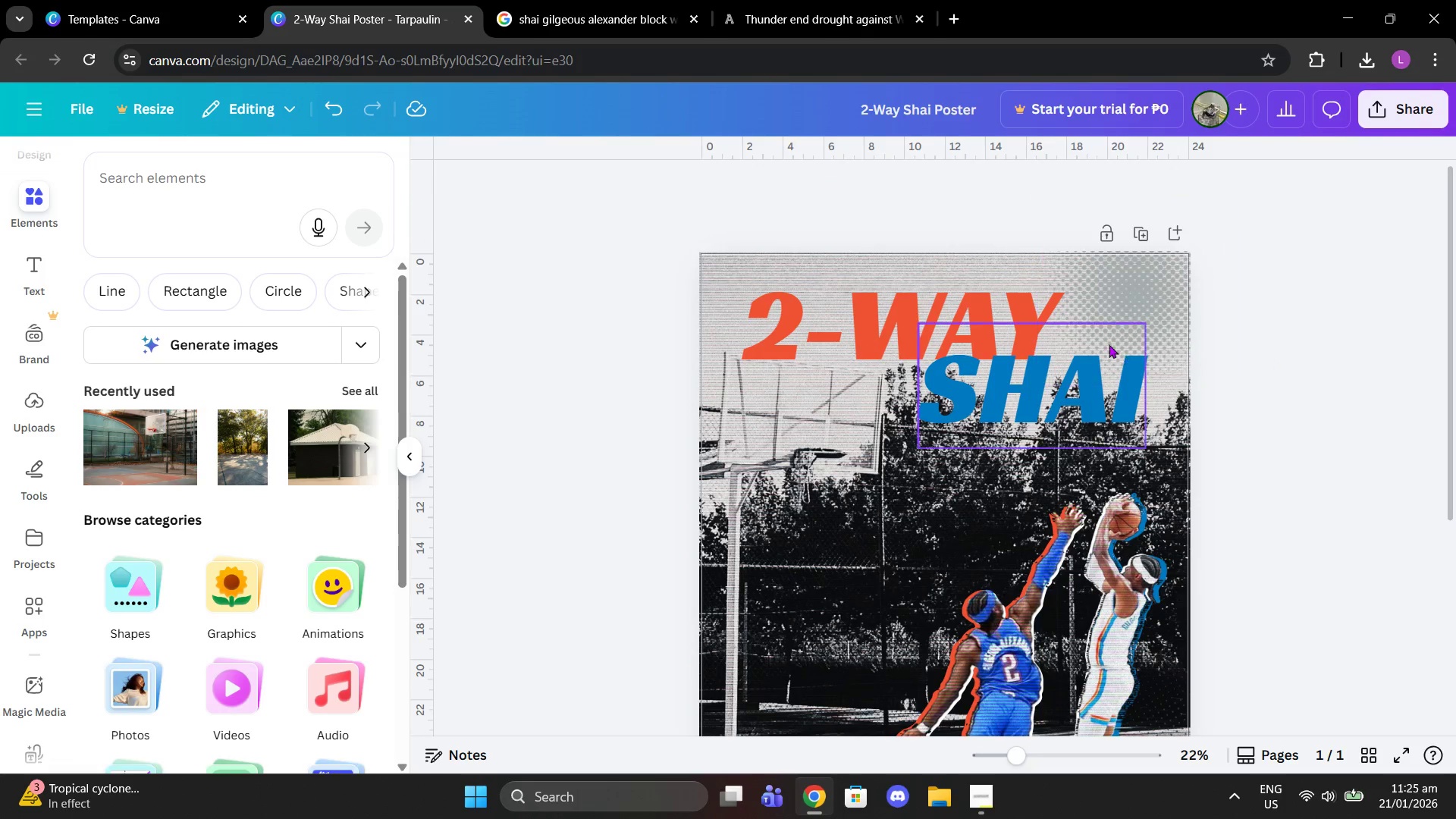 
scroll: coordinate [1341, 544], scroll_direction: down, amount: 1.0
 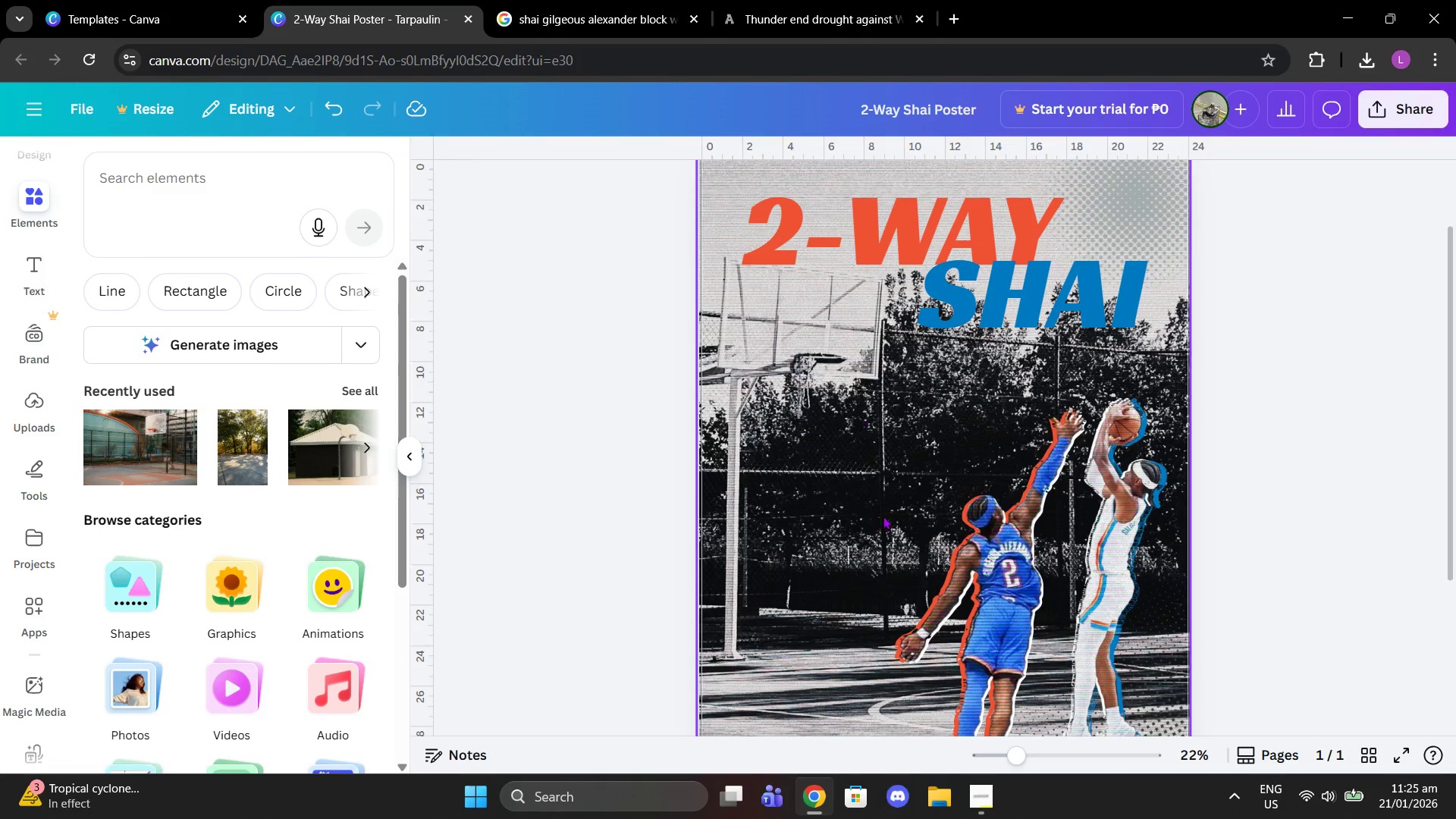 
left_click([981, 814])